 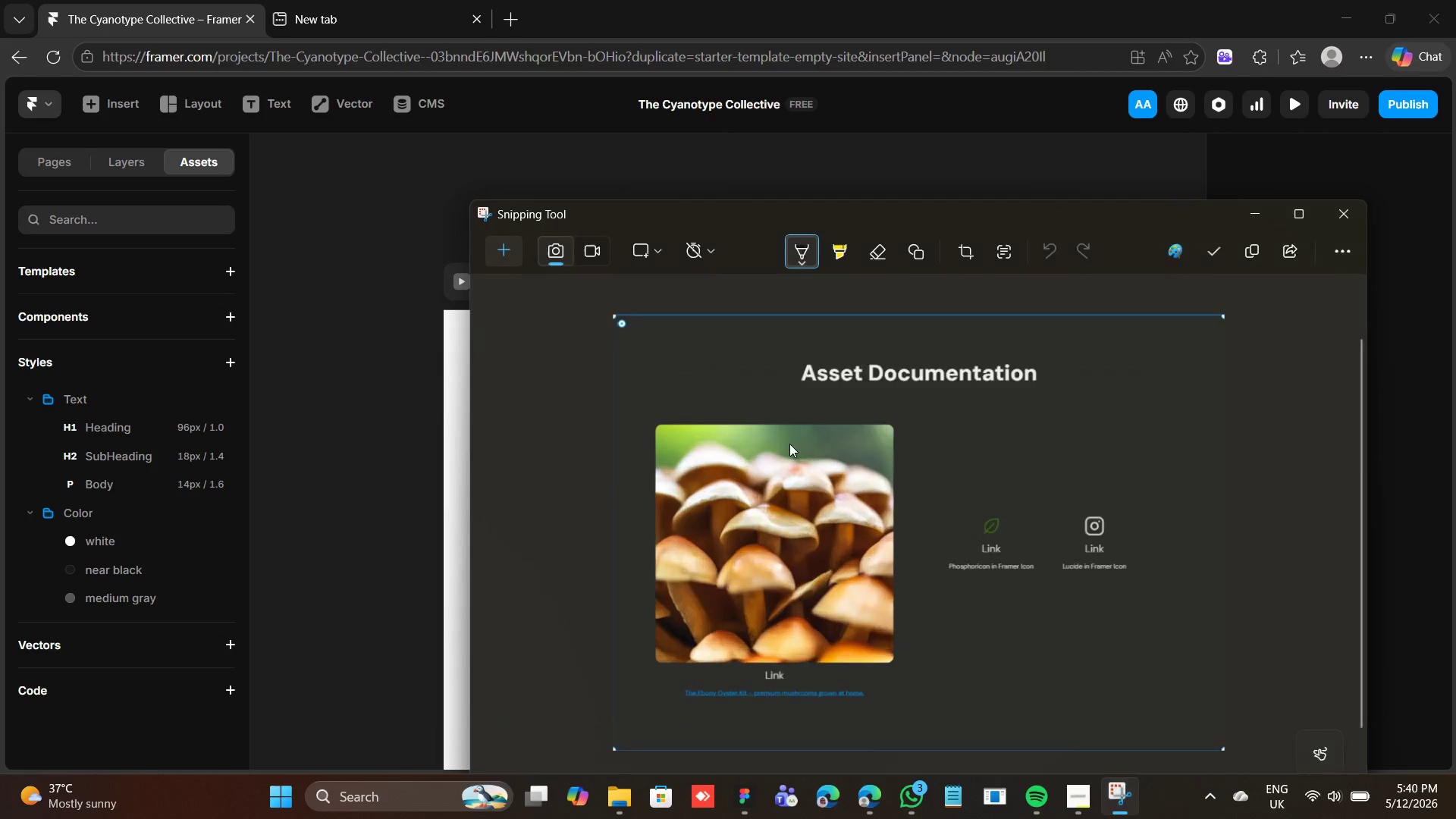 
left_click([506, 236])
 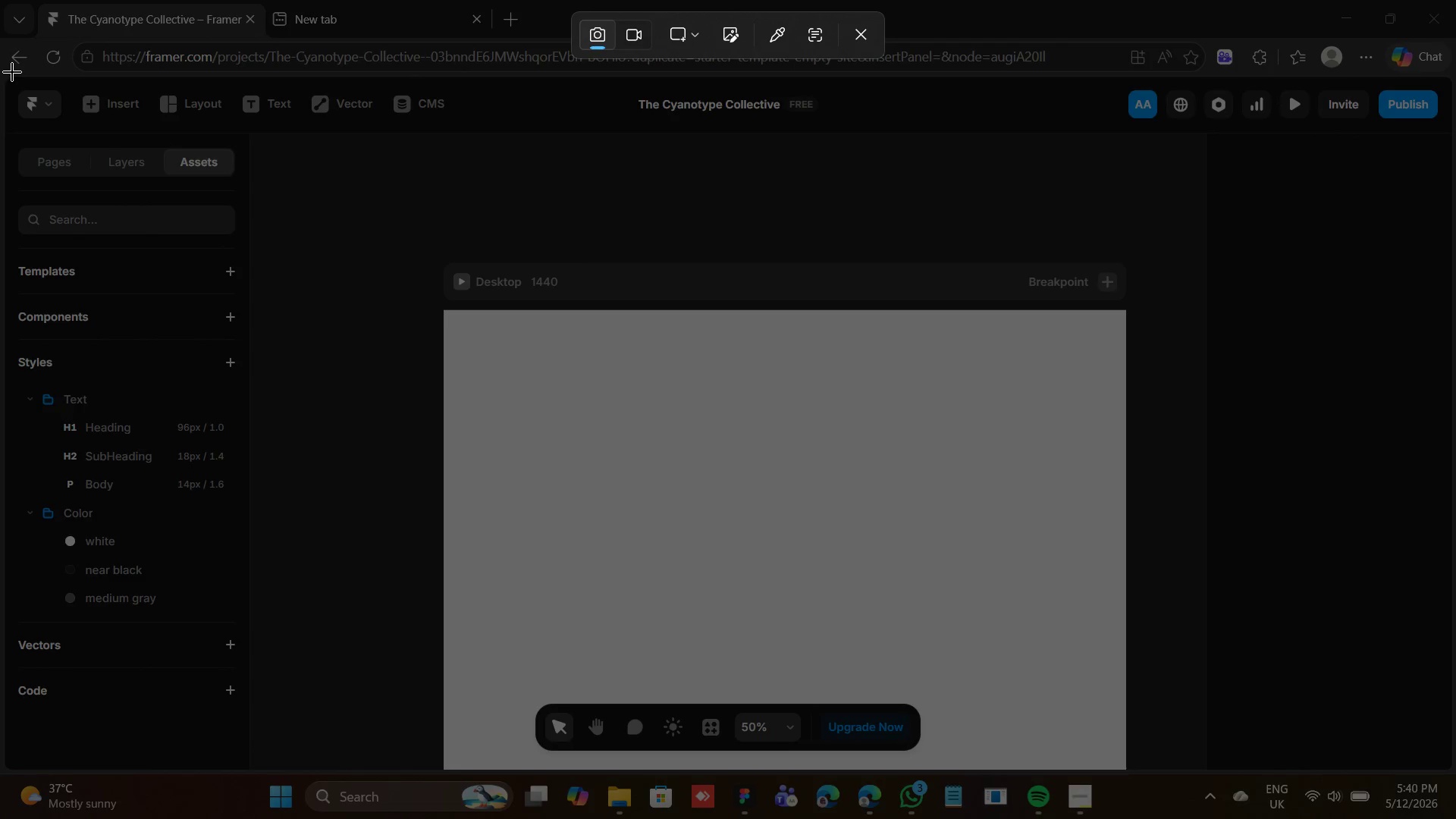 
left_click_drag(start_coordinate=[14, 75], to_coordinate=[444, 507])
 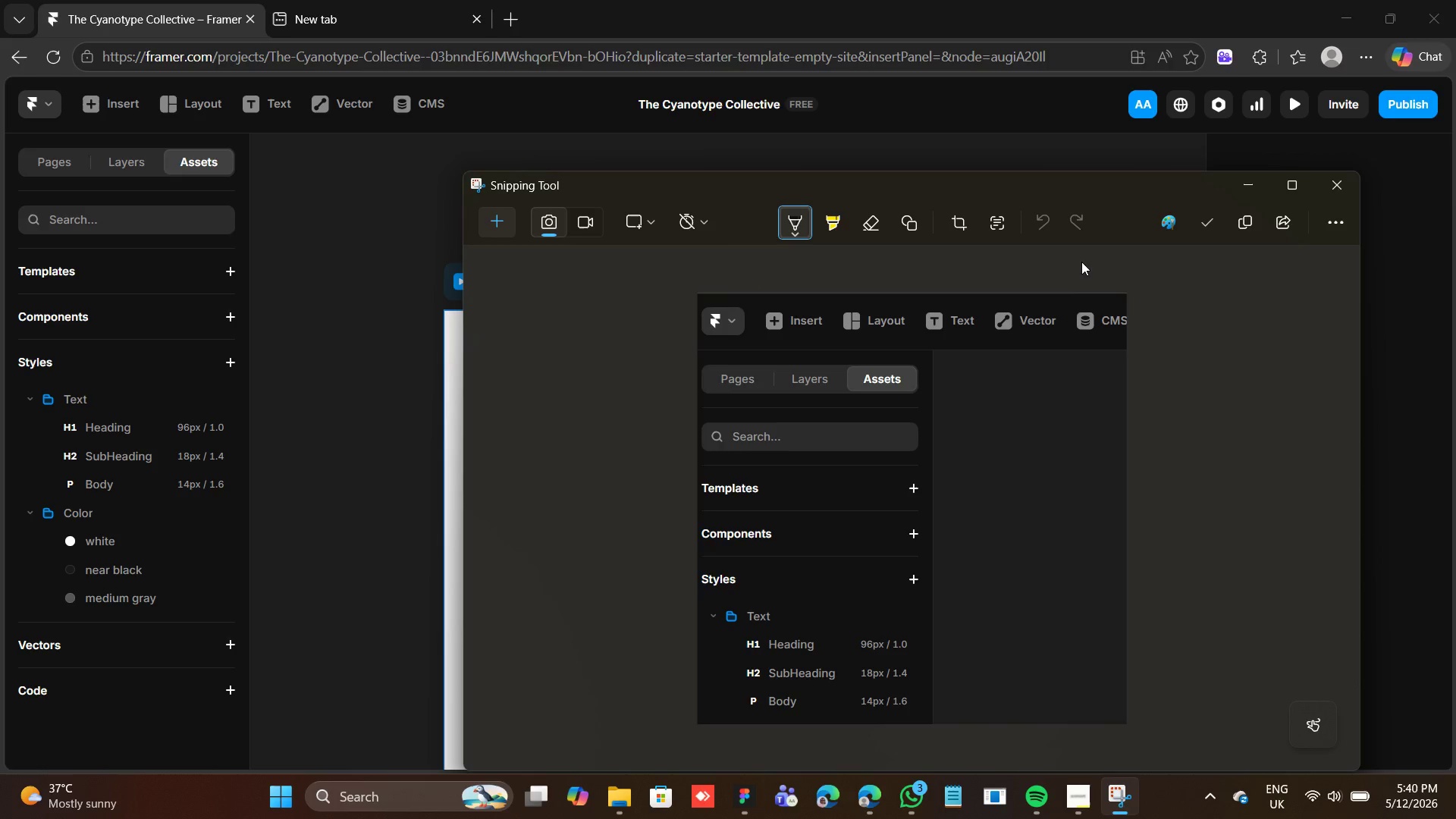 
left_click([1207, 214])
 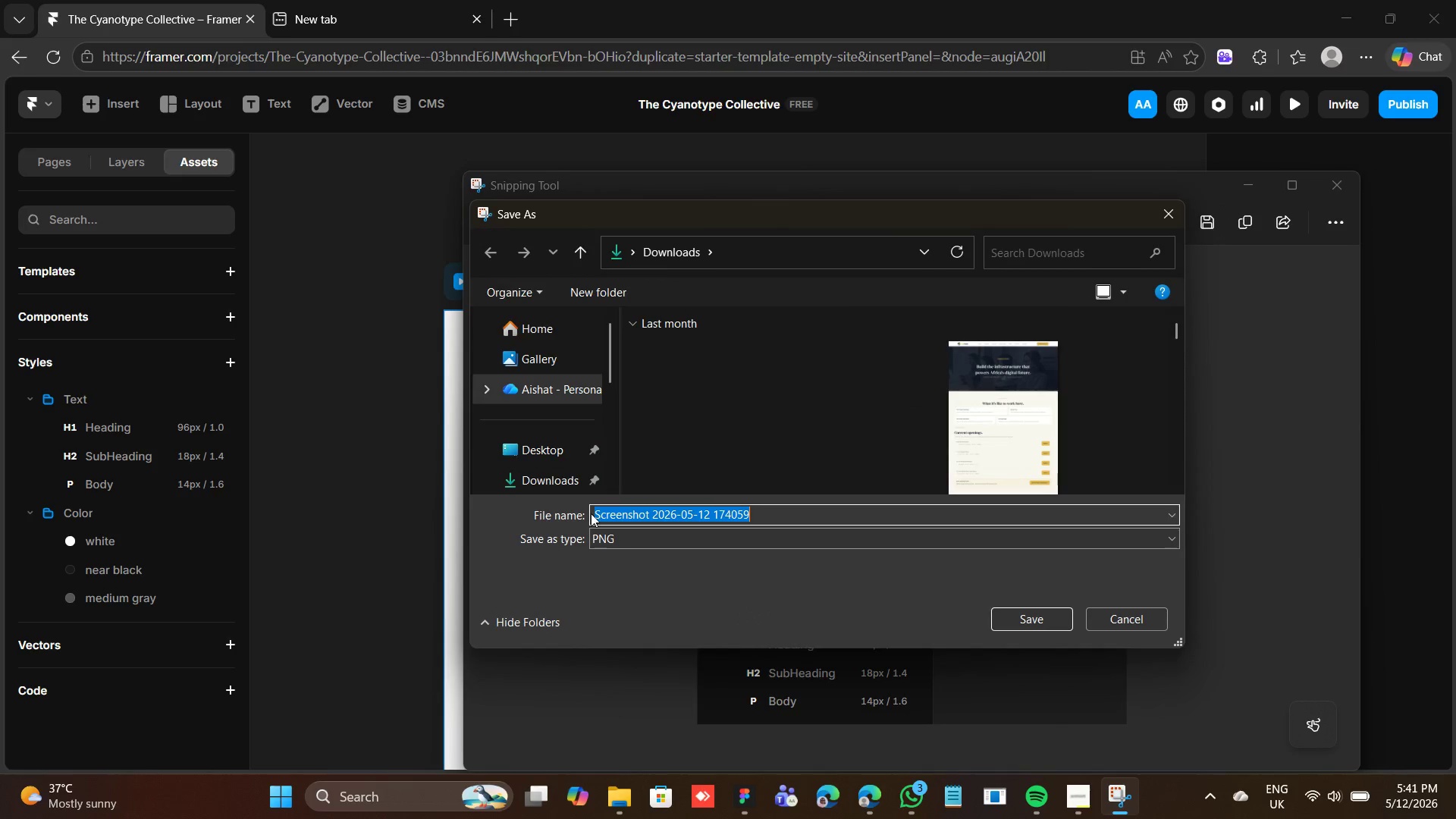 
left_click([523, 475])
 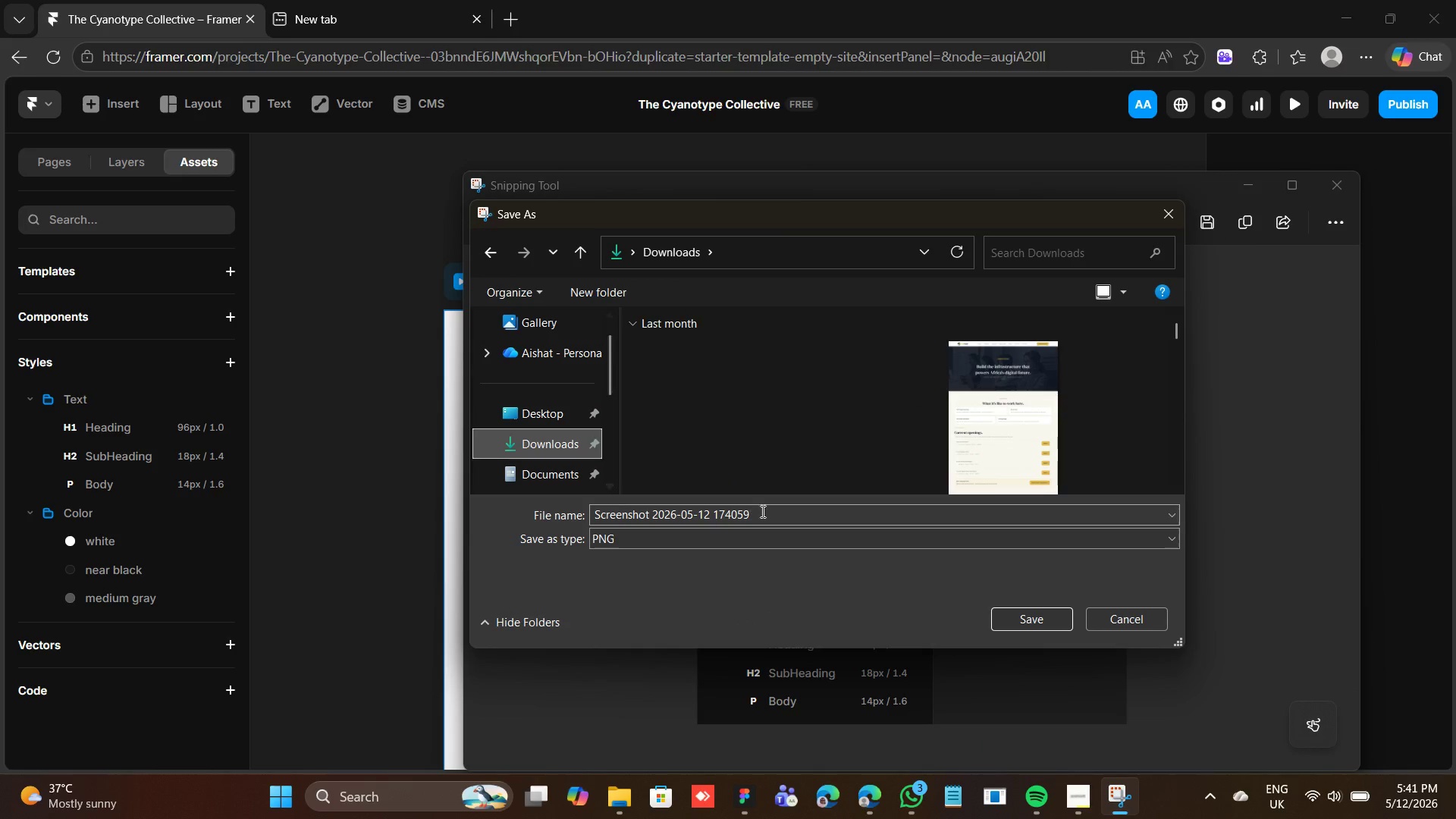 
left_click([761, 511])
 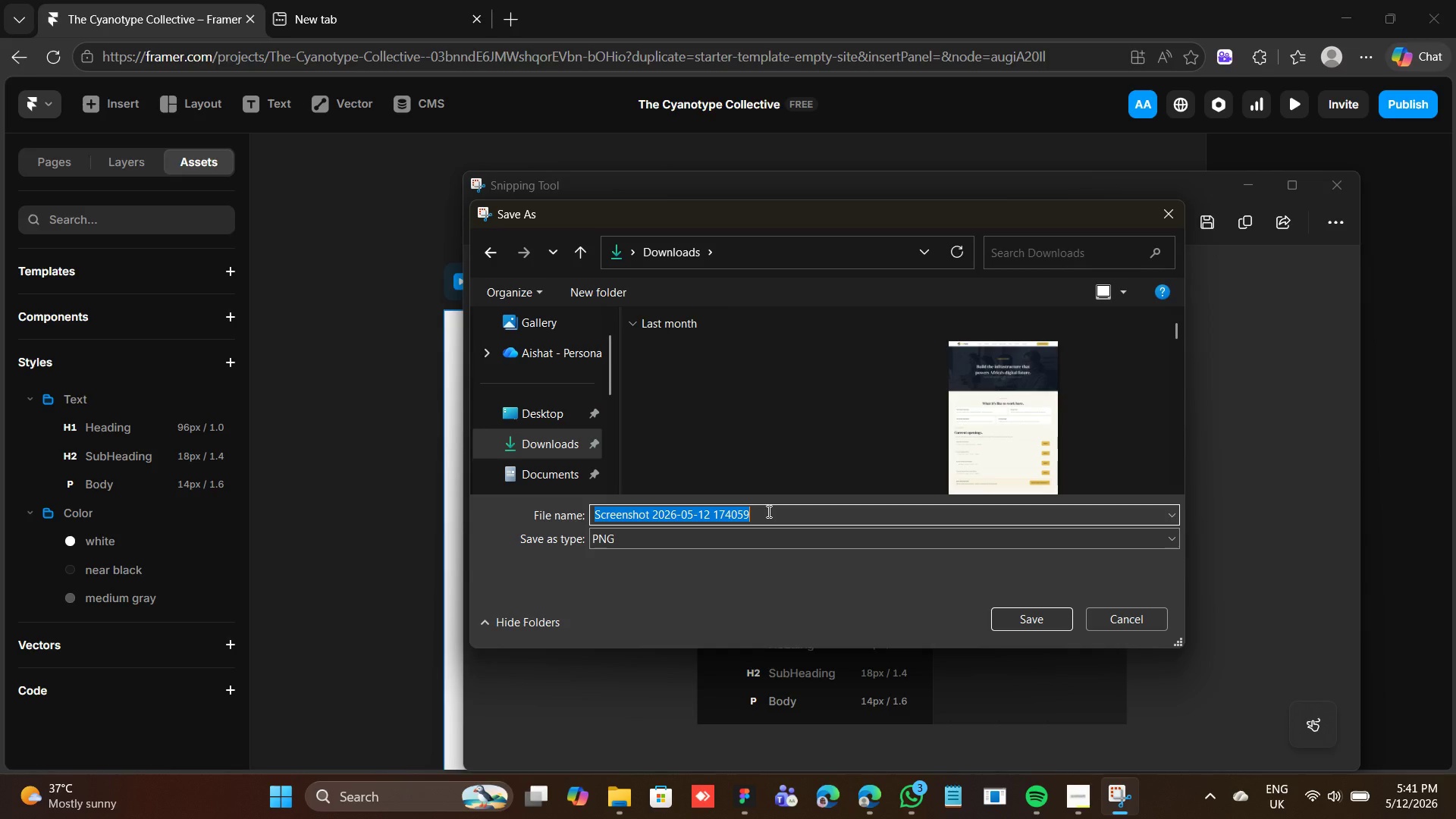 
wait(30.47)
 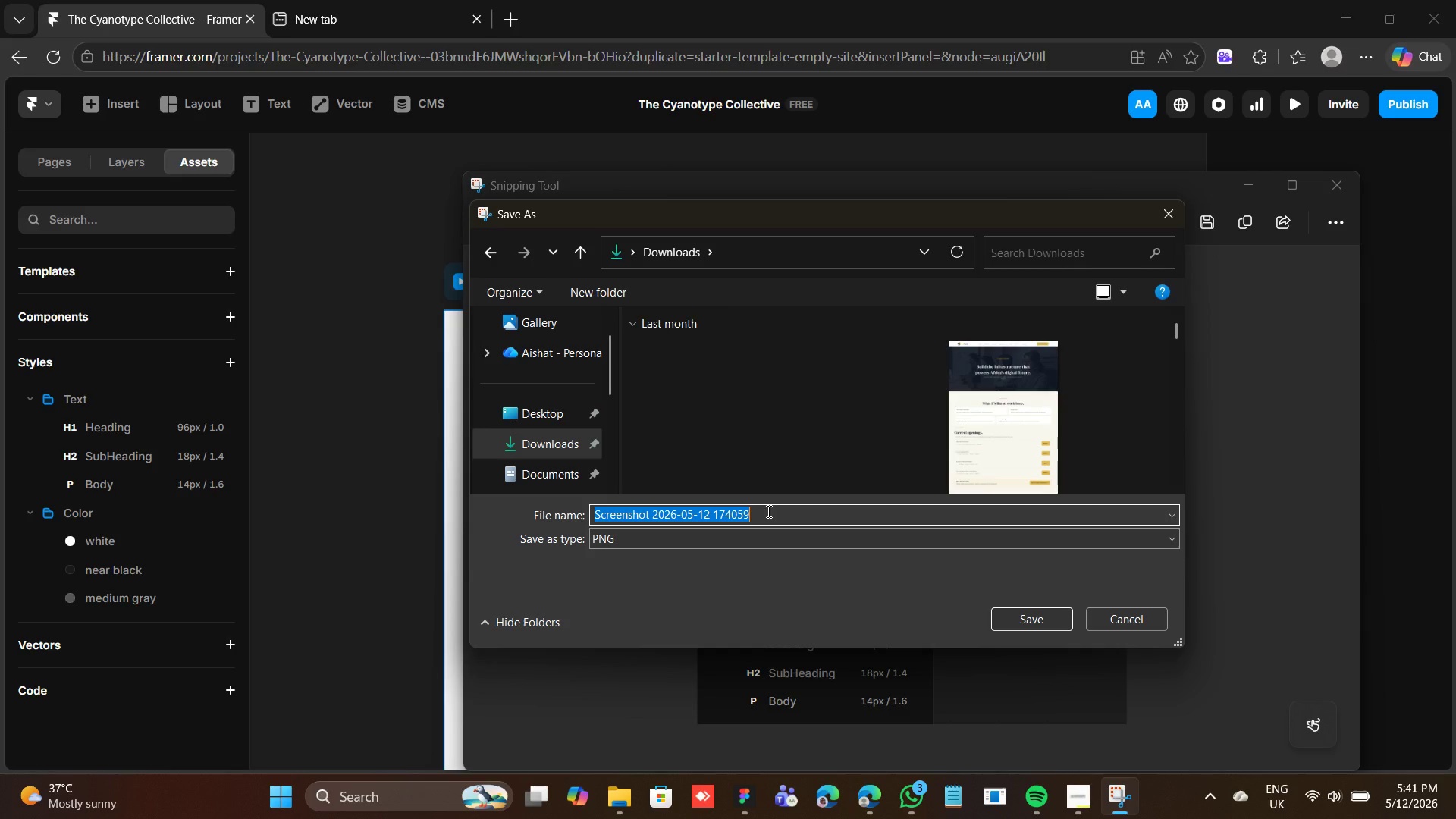 
type(style panel screenshotlayer )
 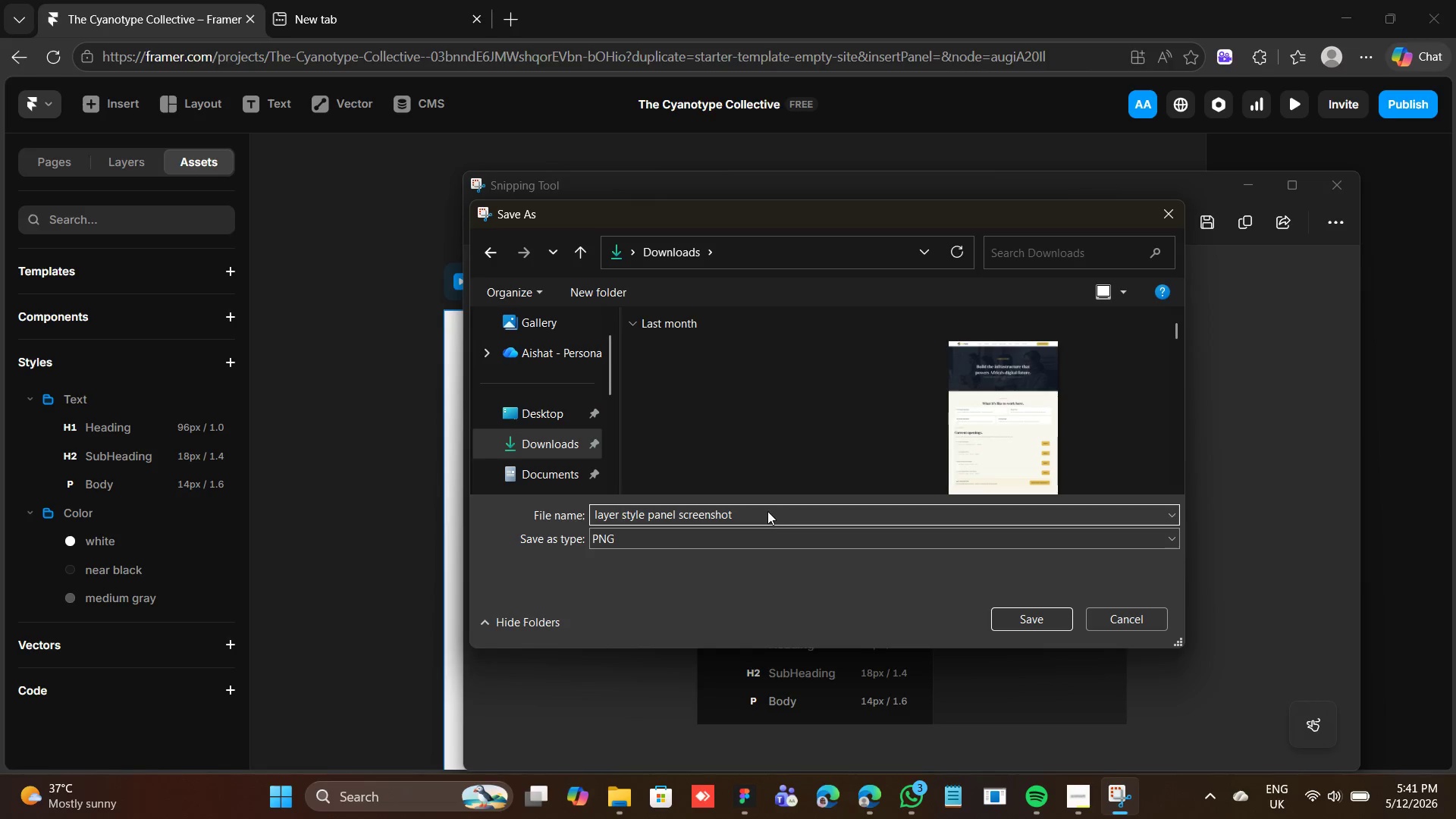 
hold_key(key=ArrowLeft, duration=1.22)
 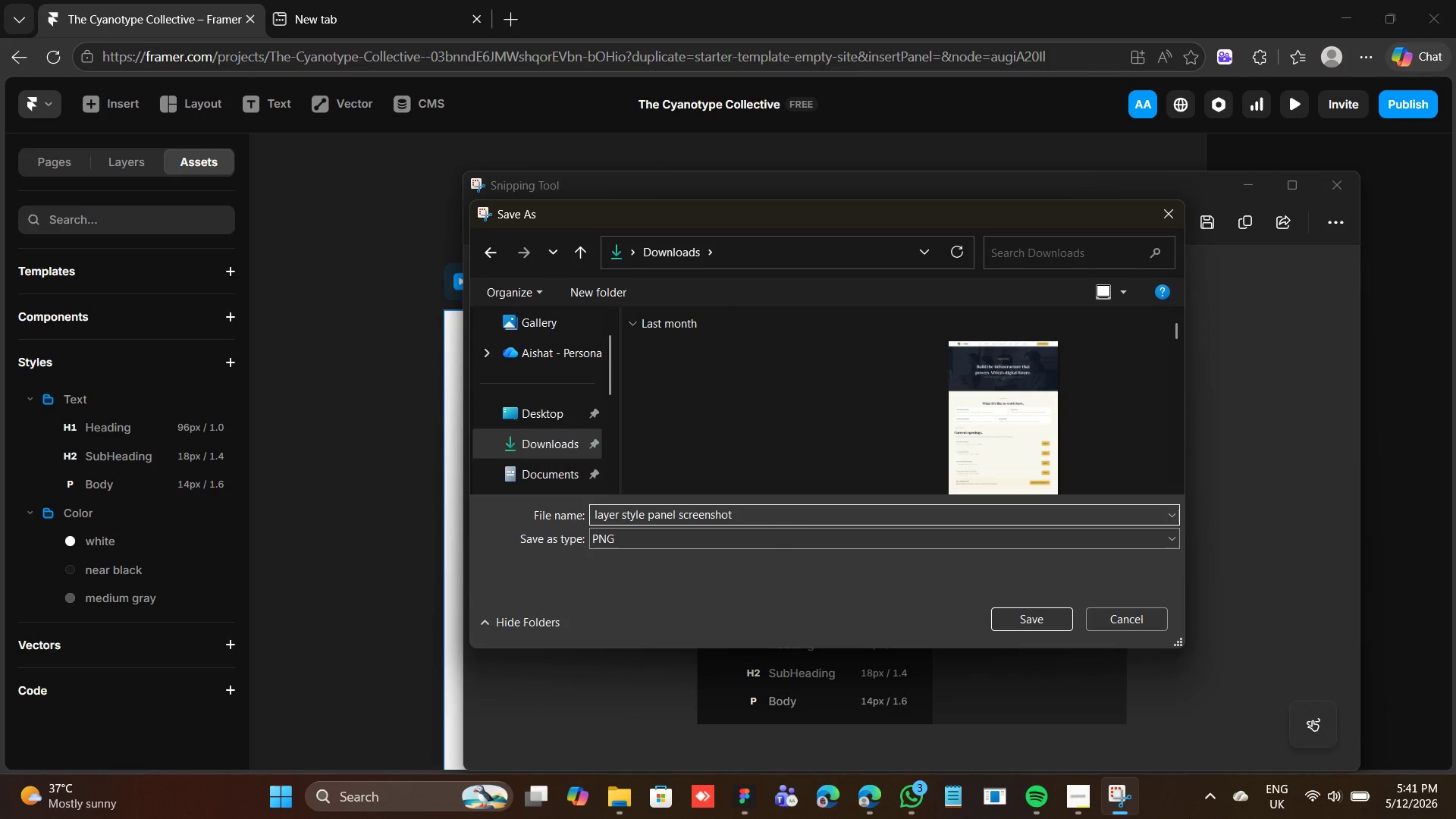 
key(Backspace)
type(text )
 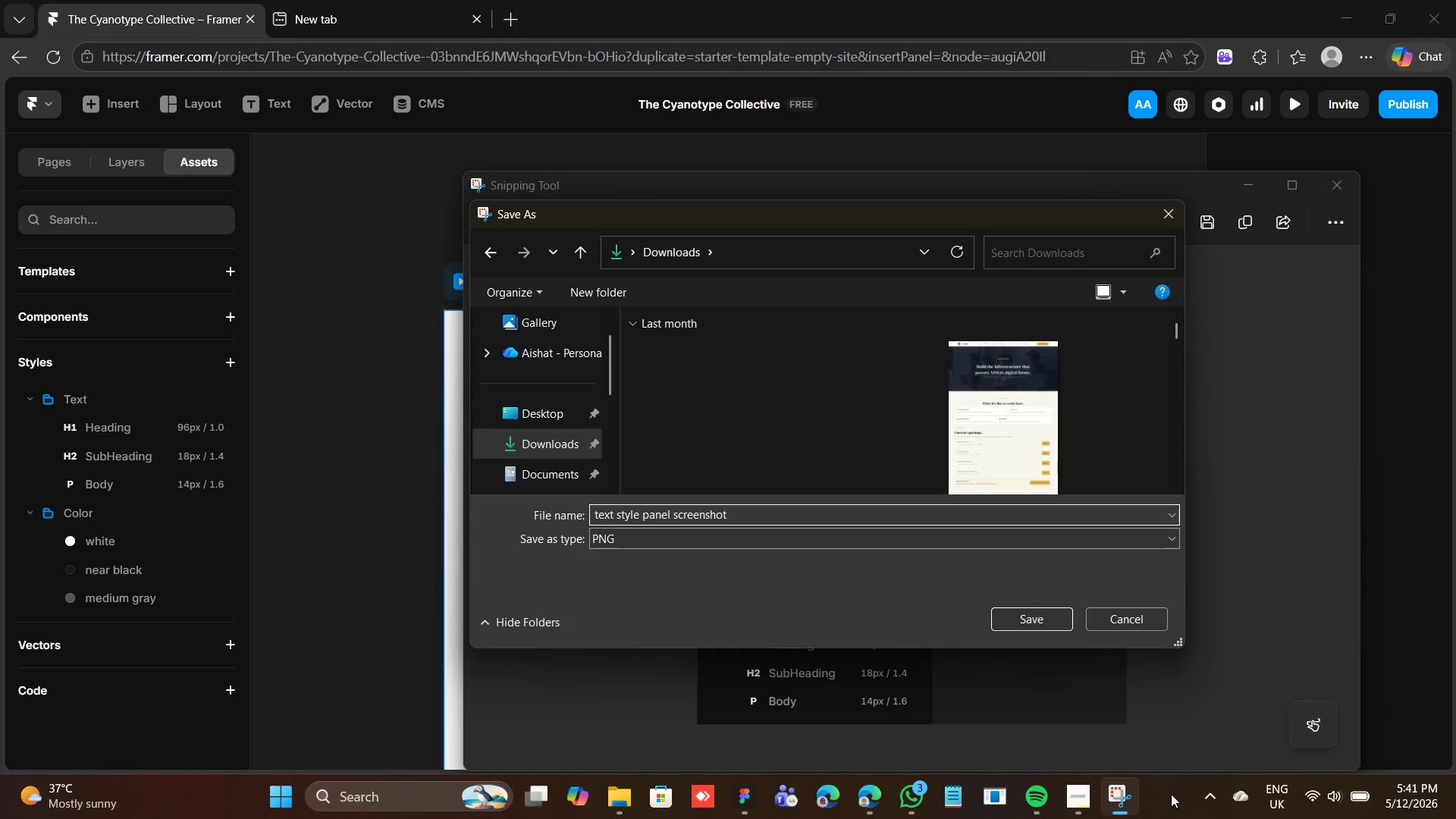 
wait(8.91)
 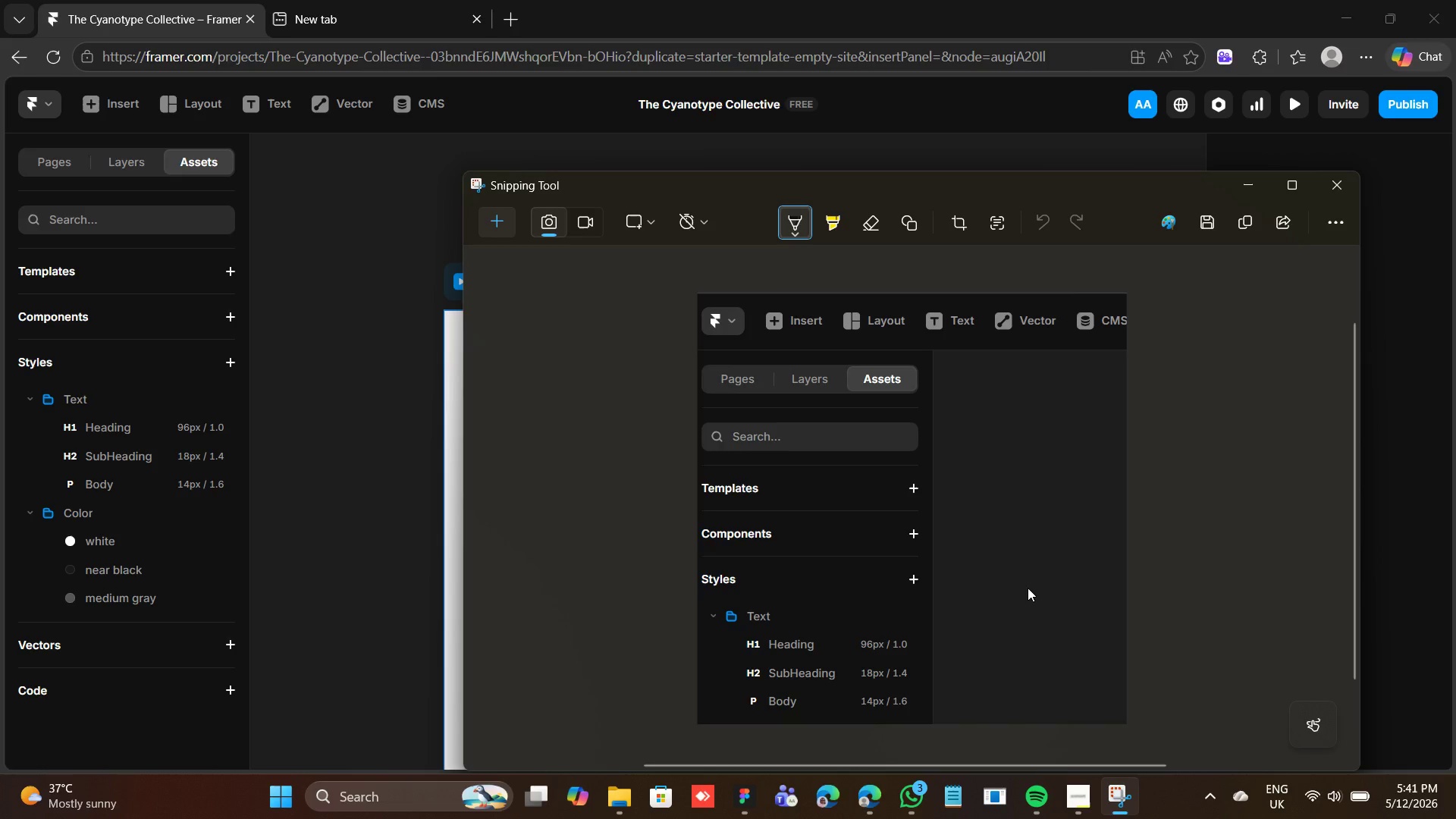 
left_click([1247, 184])
 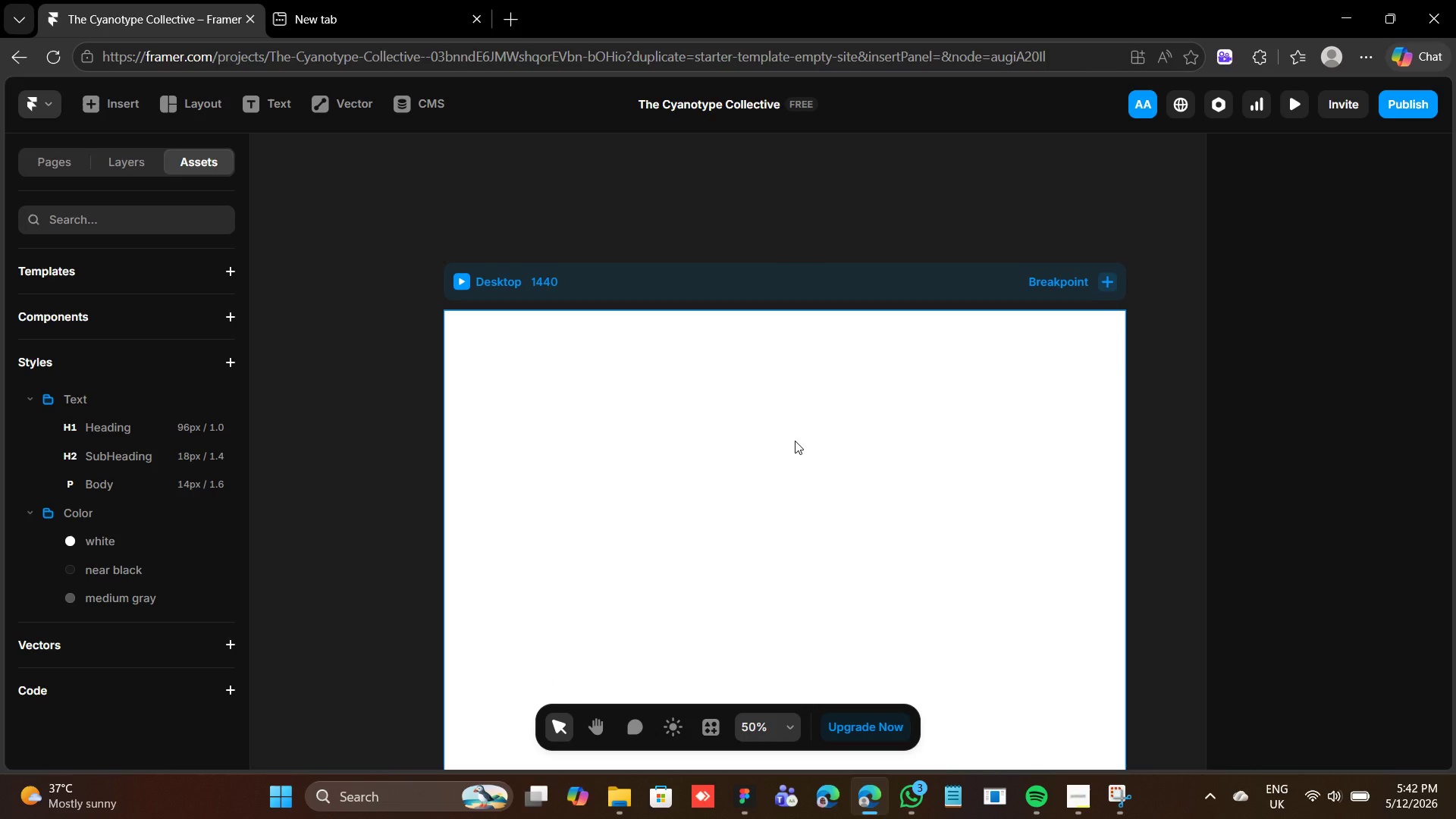 
wait(9.56)
 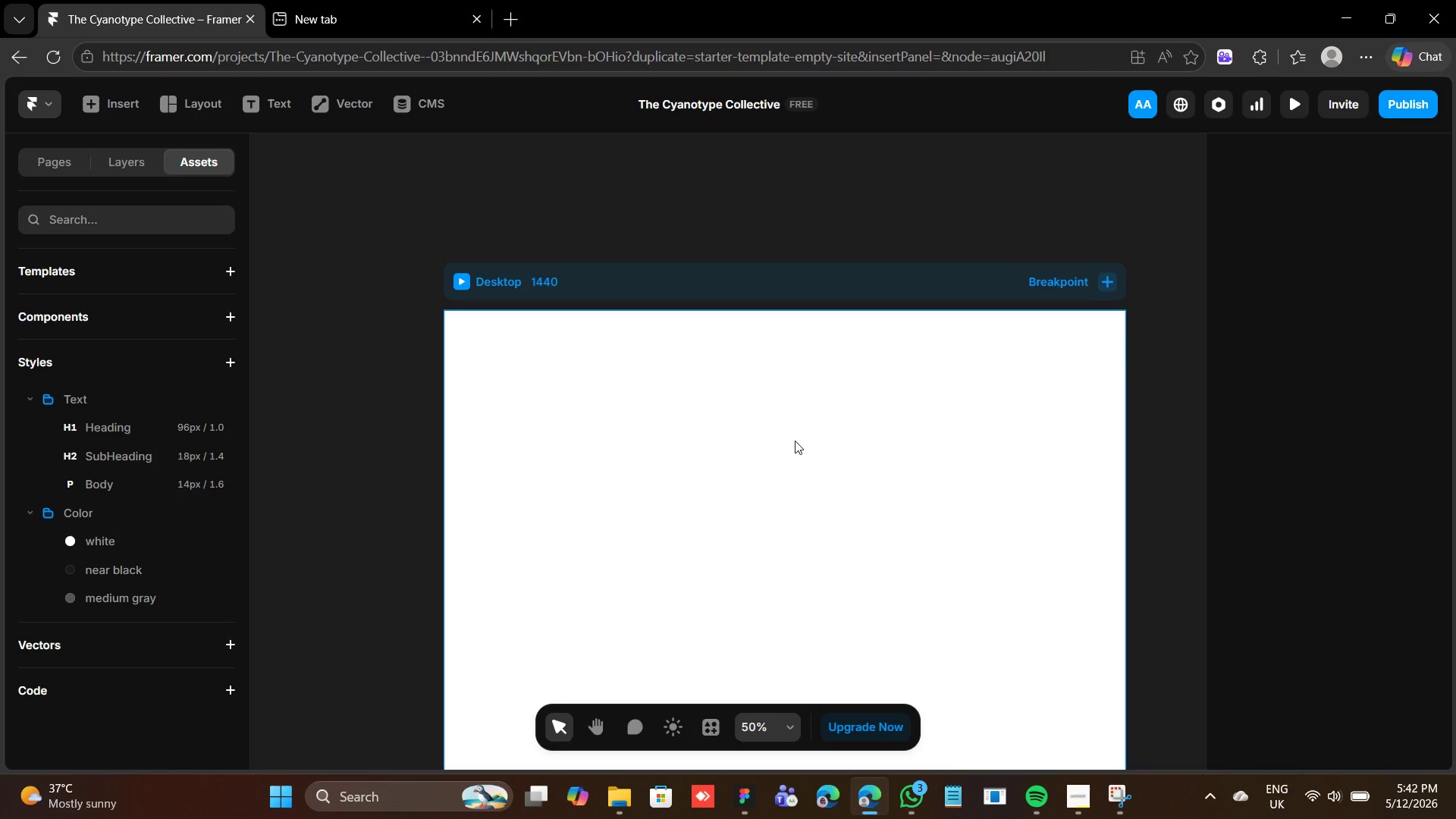 
key(T)
 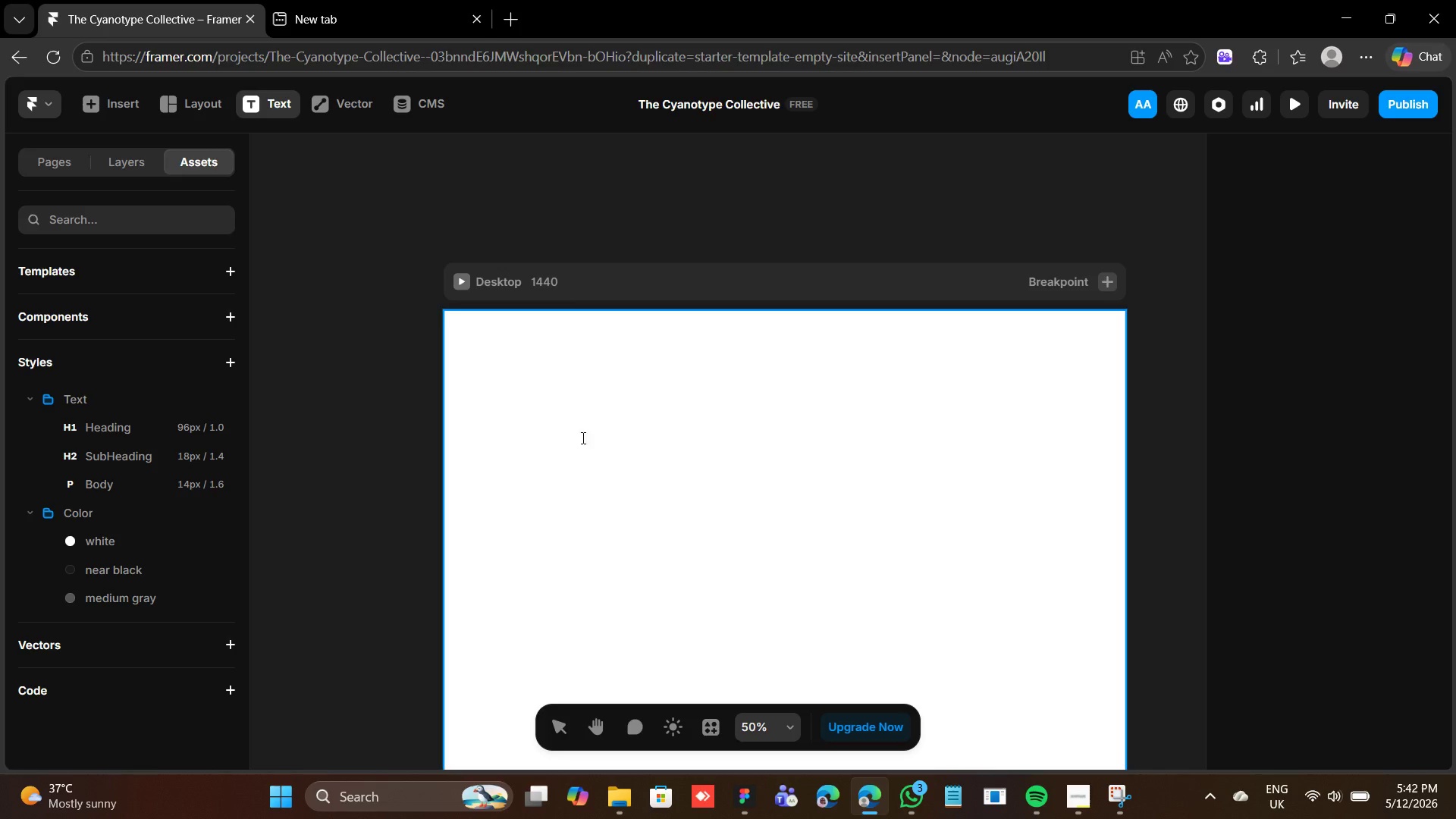 
left_click([606, 410])
 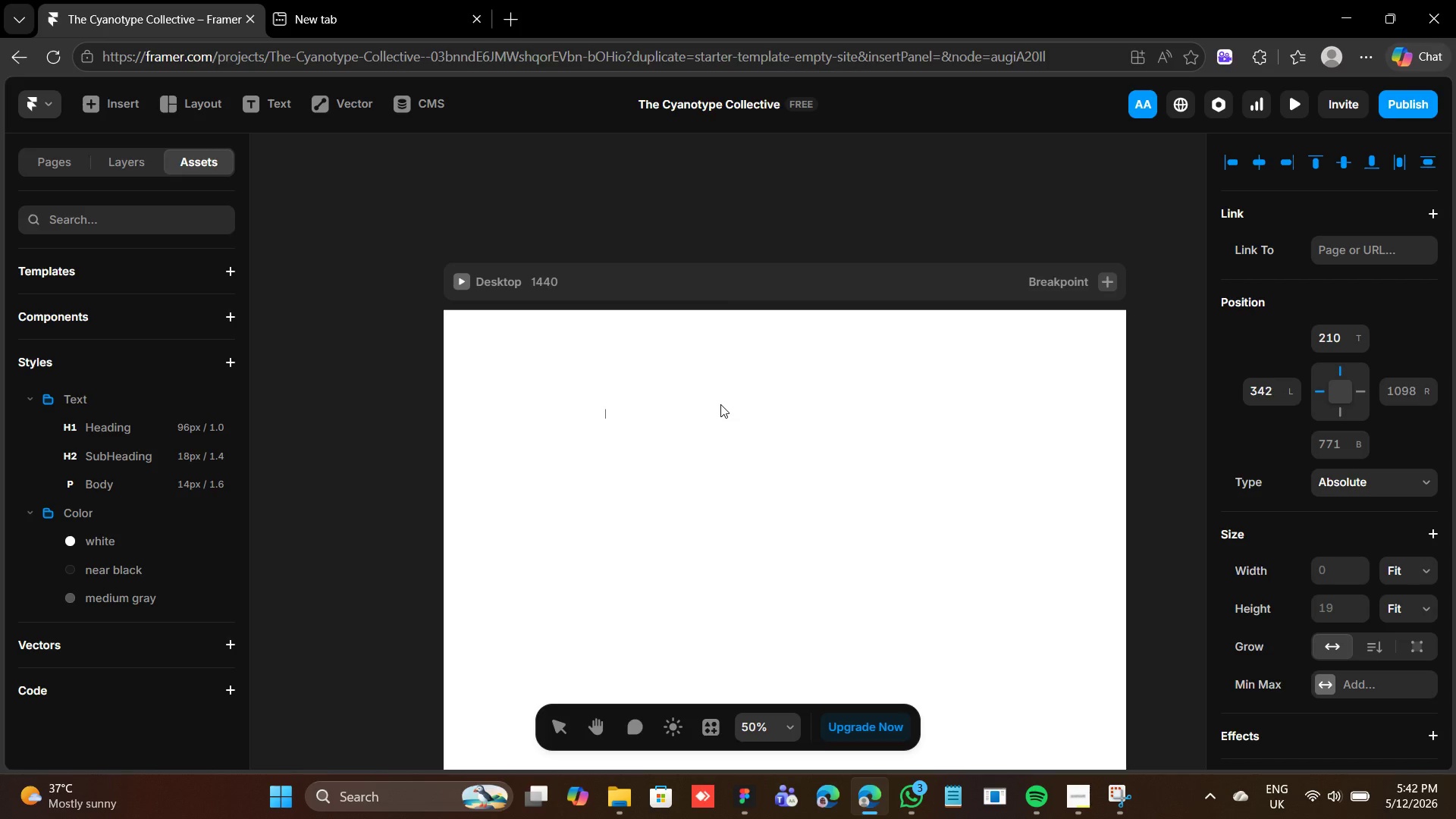 
wait(13.34)
 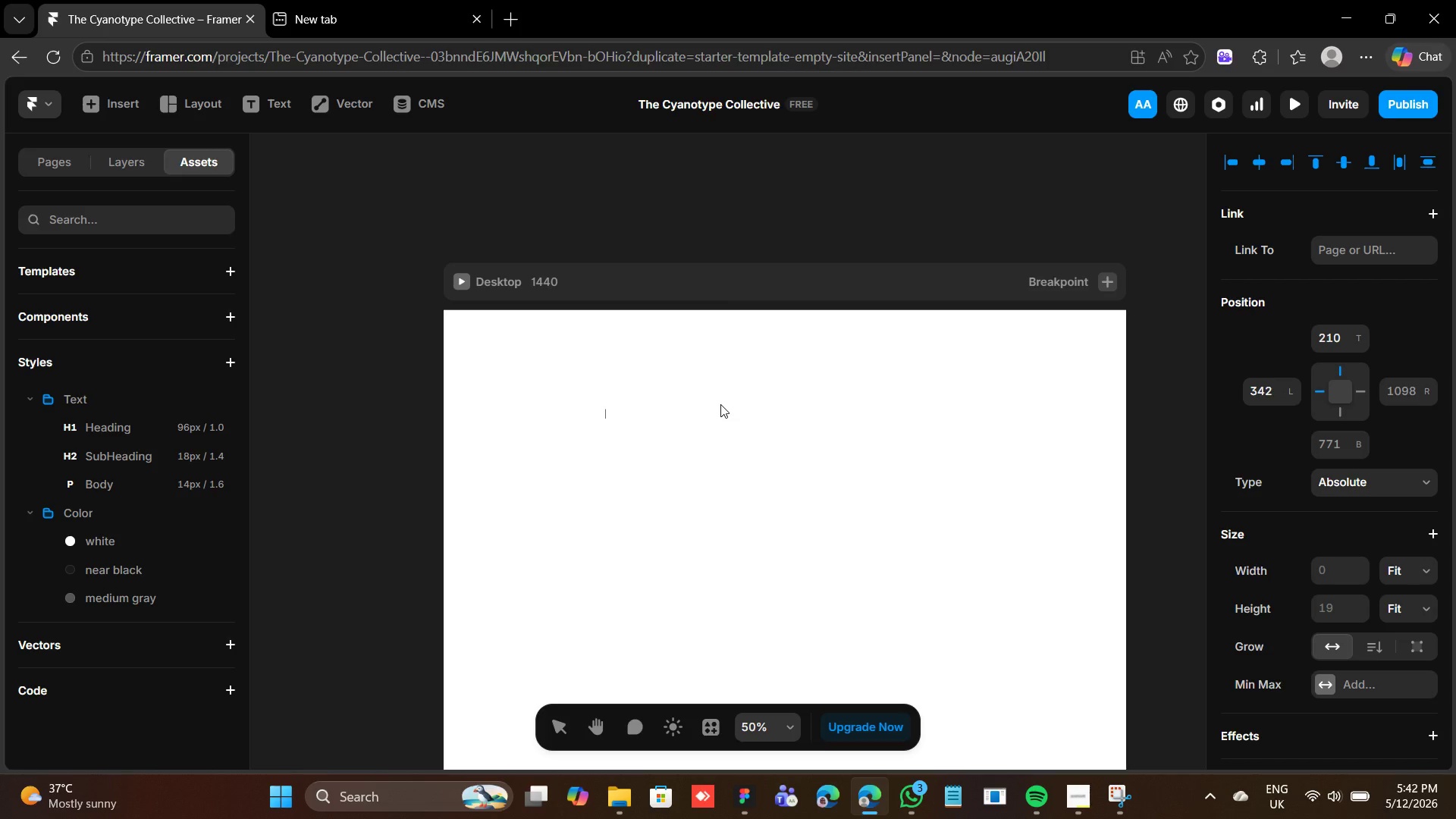 
type(VARNISH )
 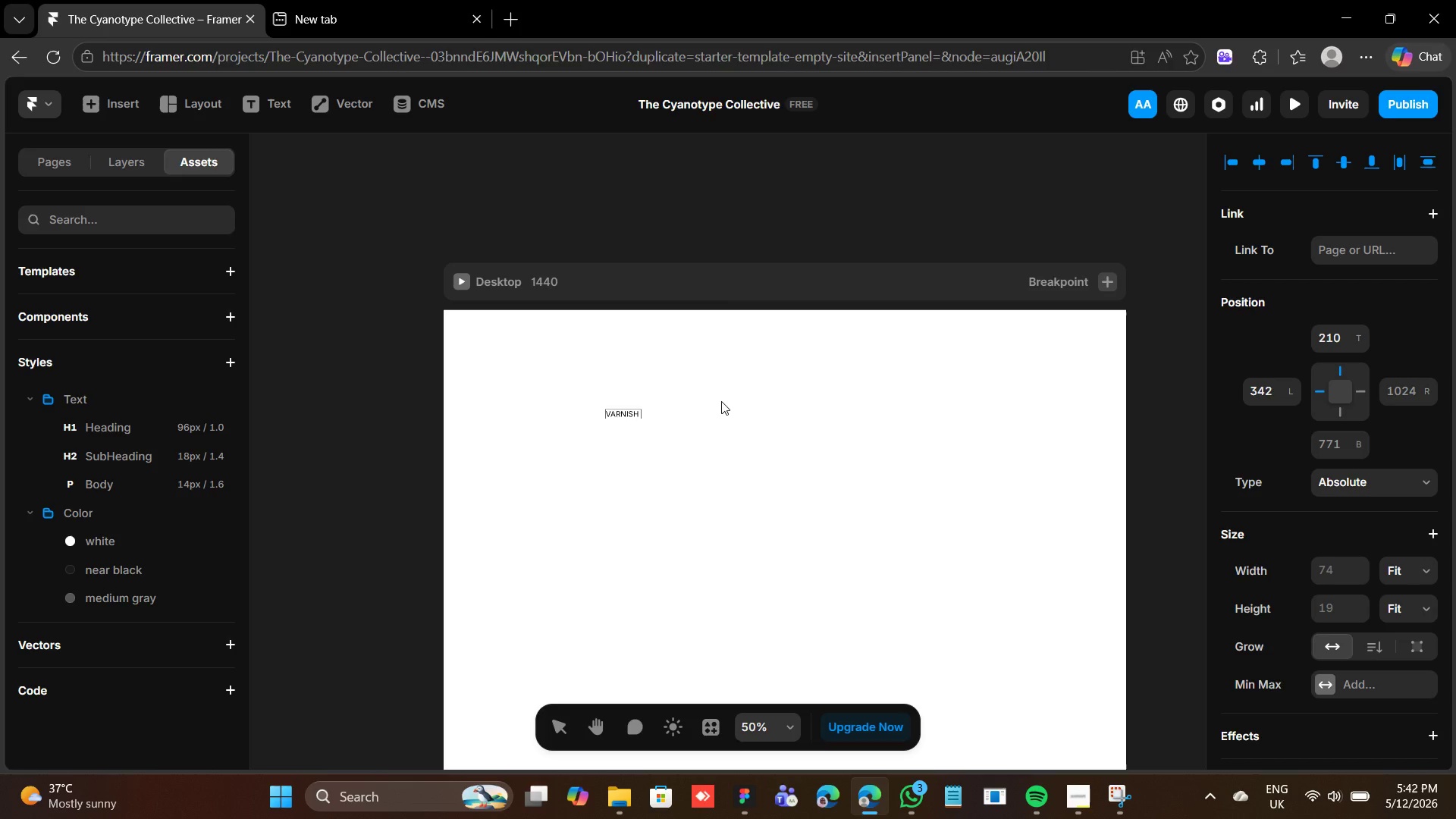 
type(& VINE PRESENTS)
 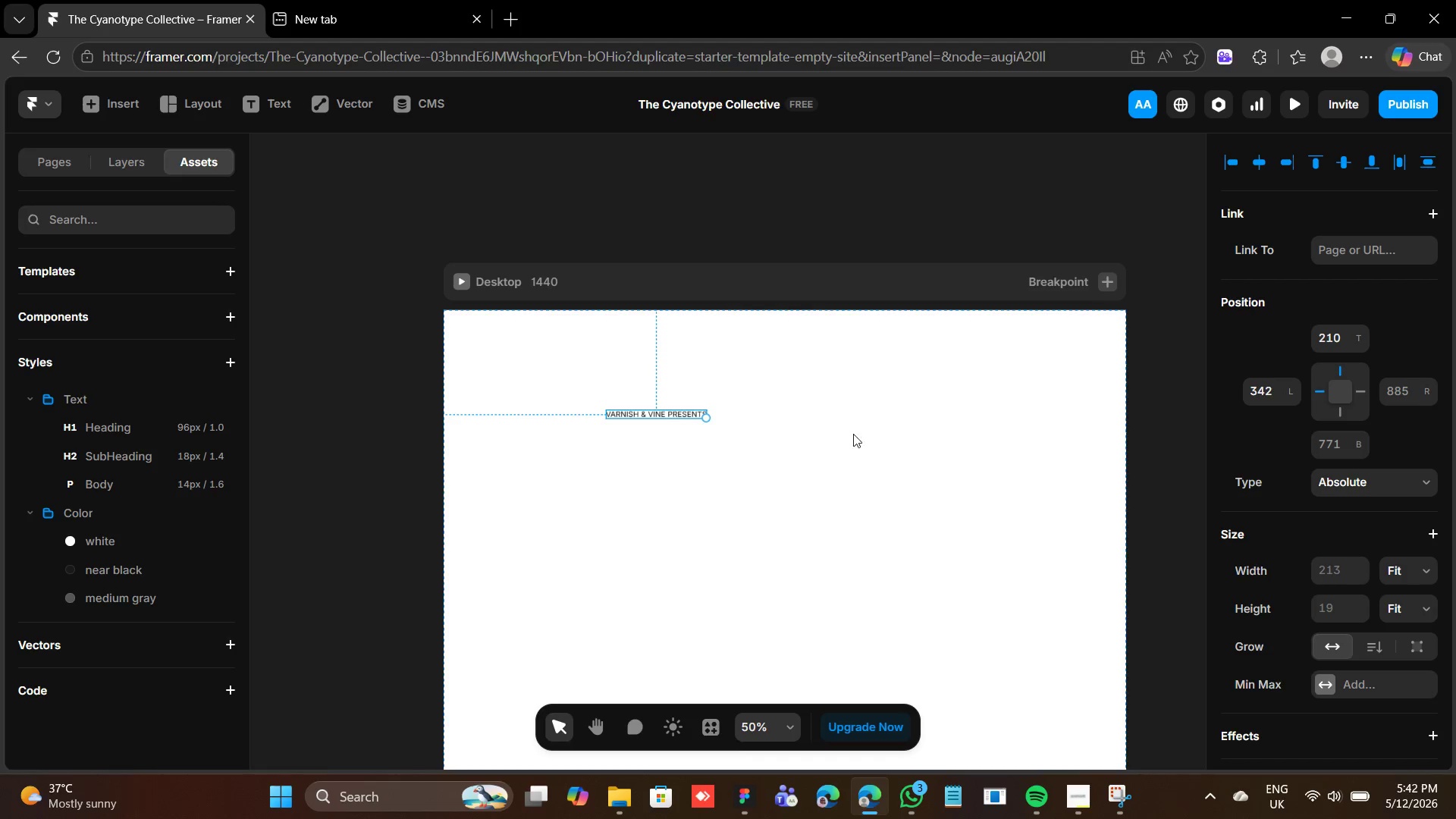 
wait(7.78)
 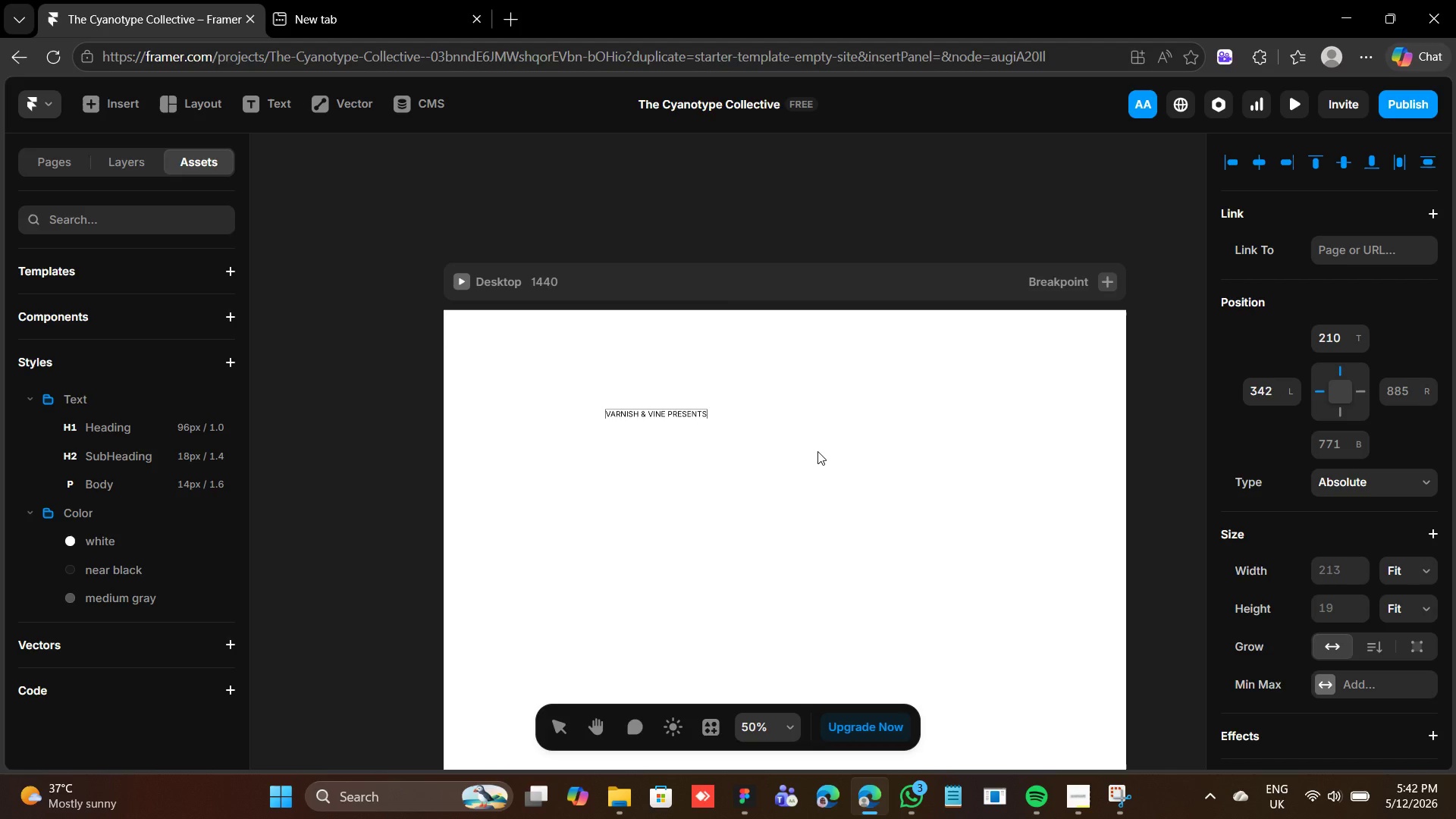 
scroll: coordinate [1370, 543], scroll_direction: down, amount: 3.0
 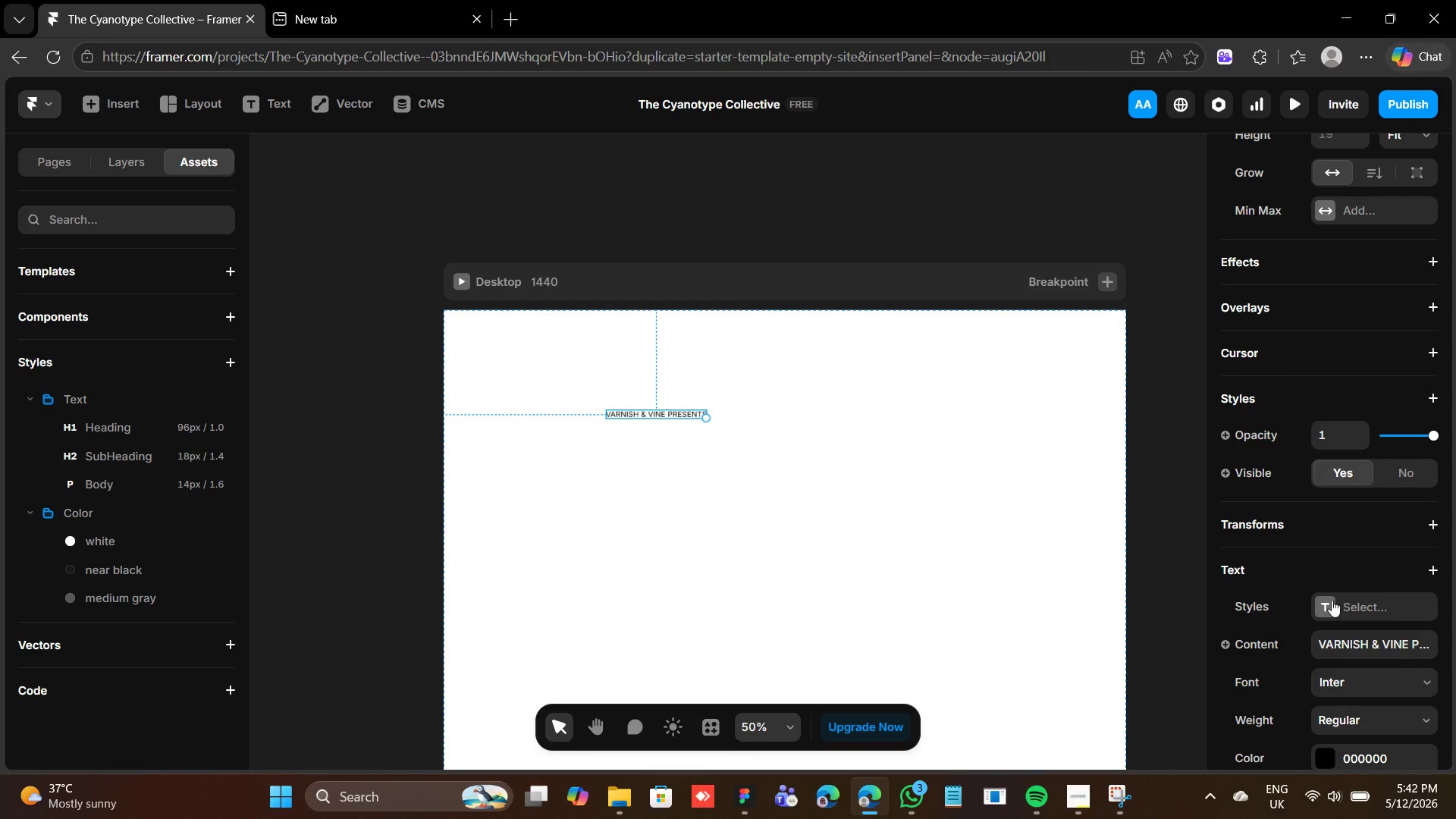 
left_click([1328, 604])
 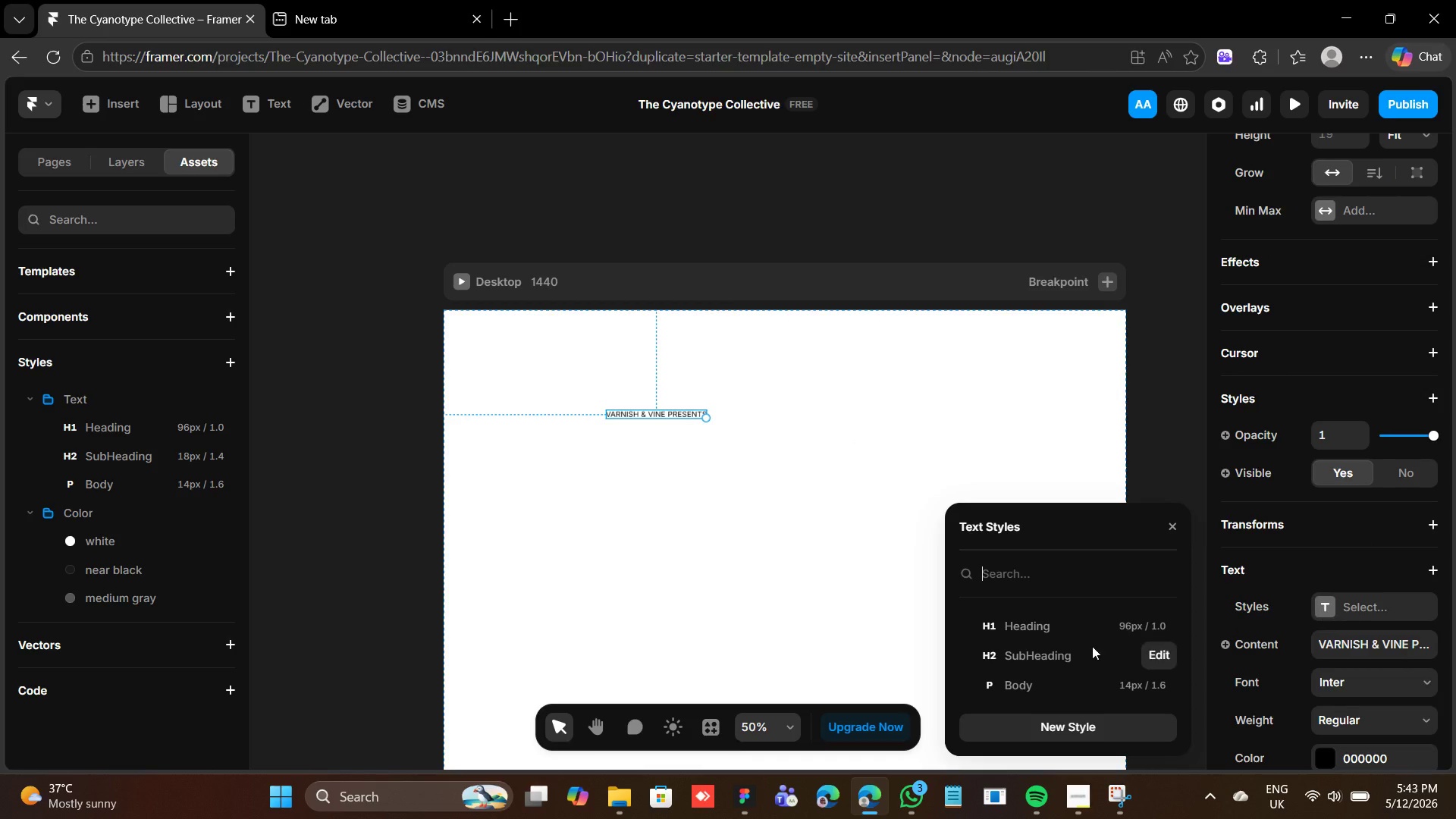 
left_click([1022, 660])
 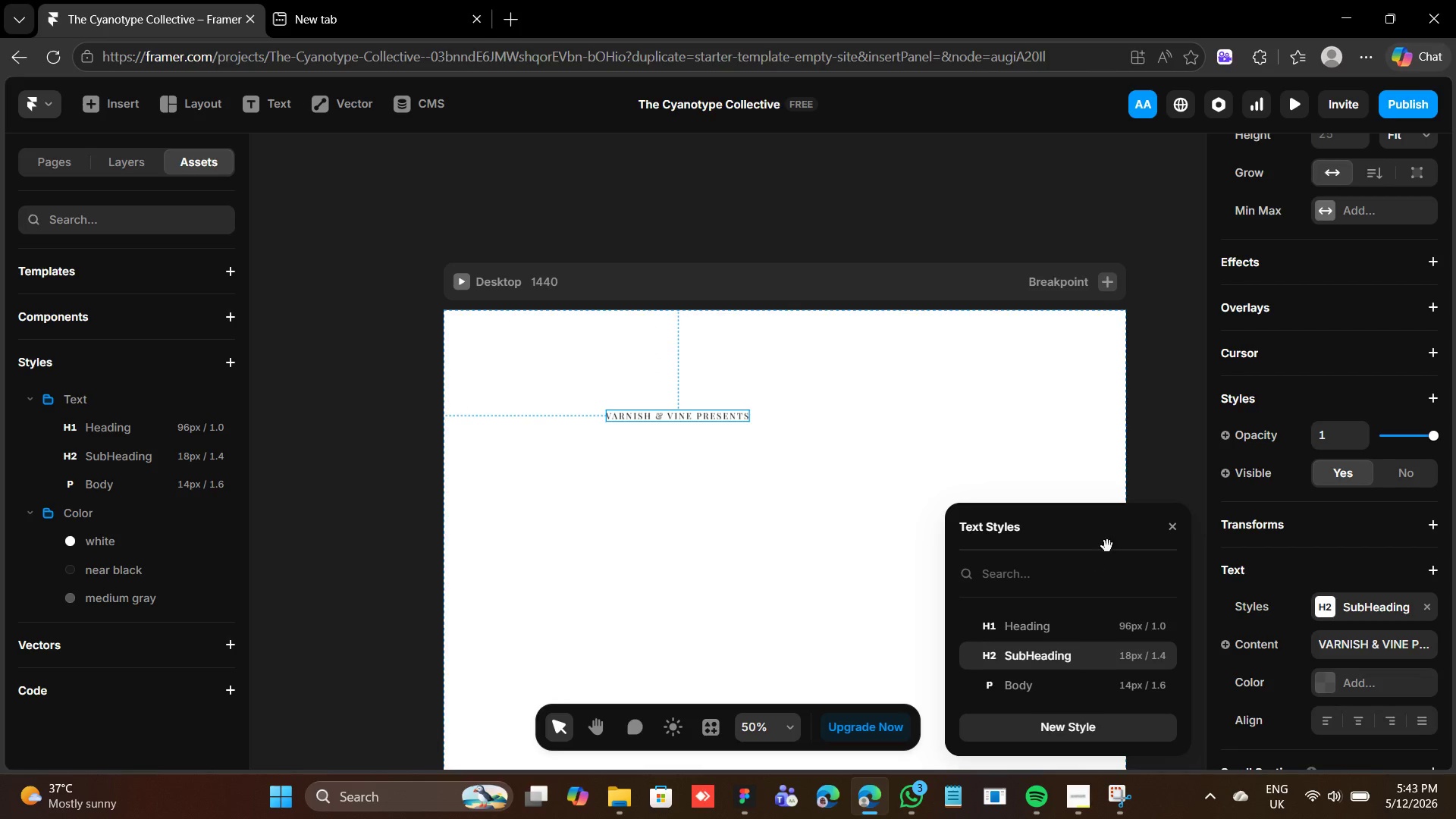 
left_click([1173, 527])
 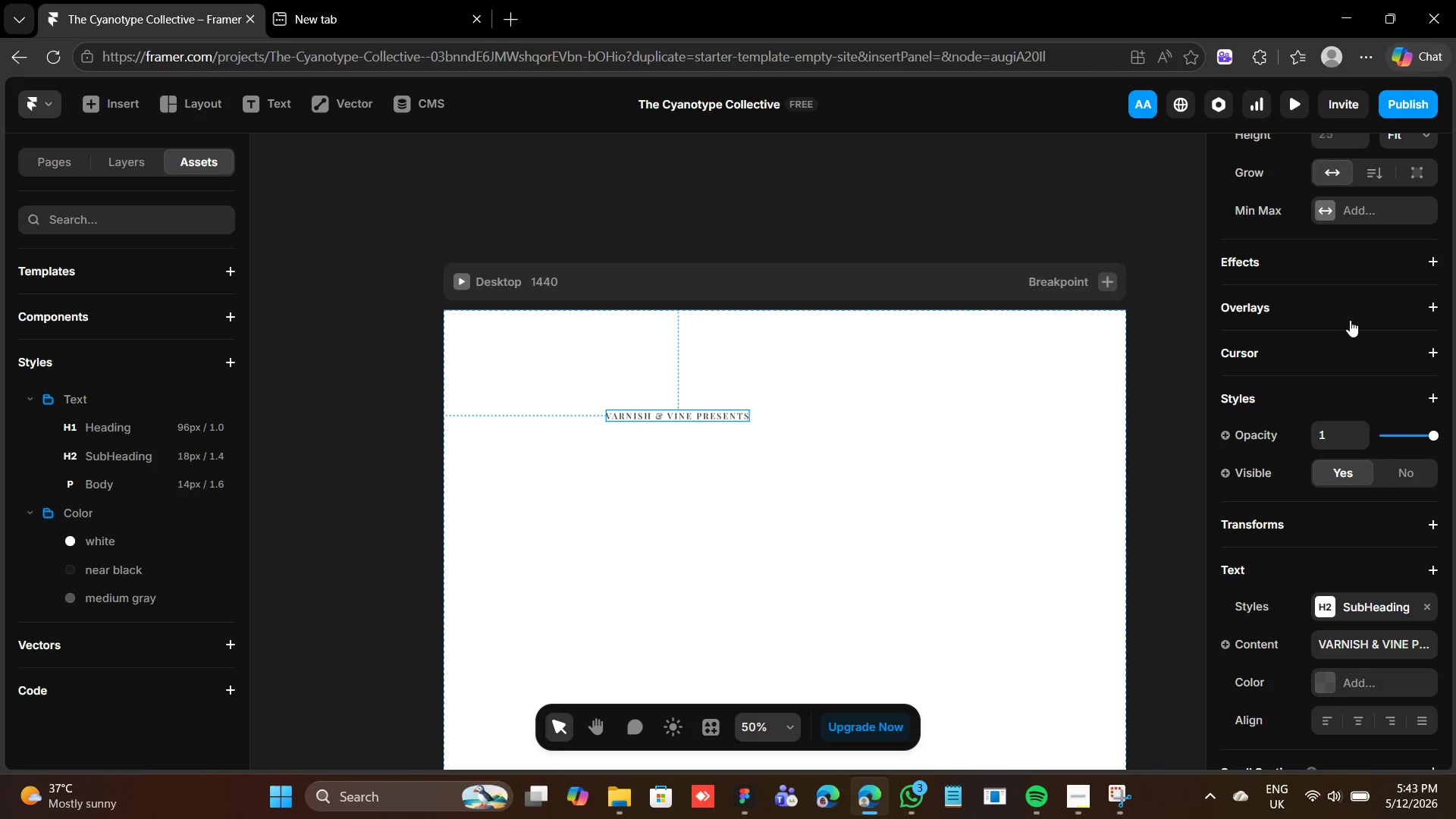 
scroll: coordinate [1329, 331], scroll_direction: up, amount: 9.0
 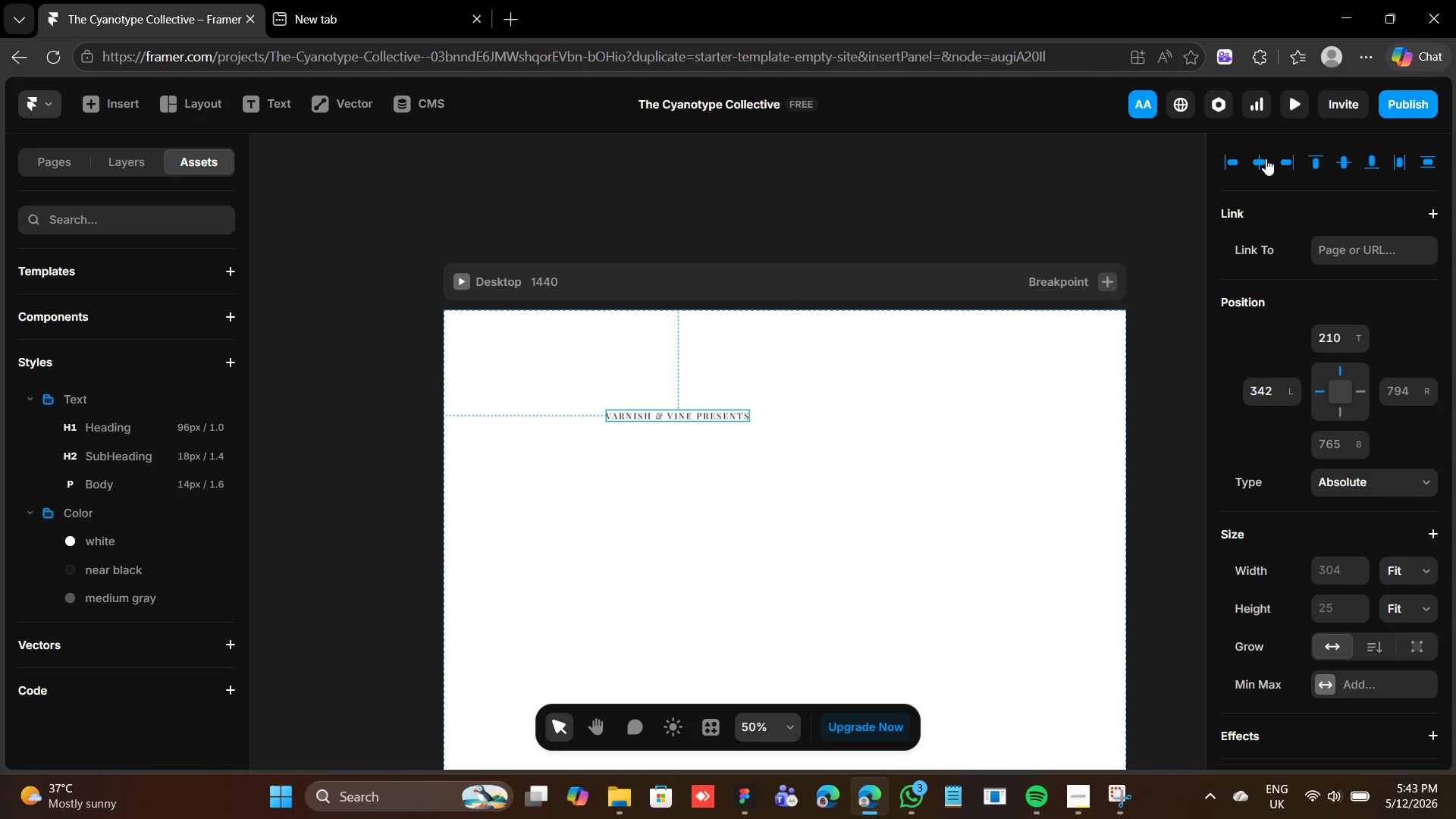 
left_click([1264, 158])
 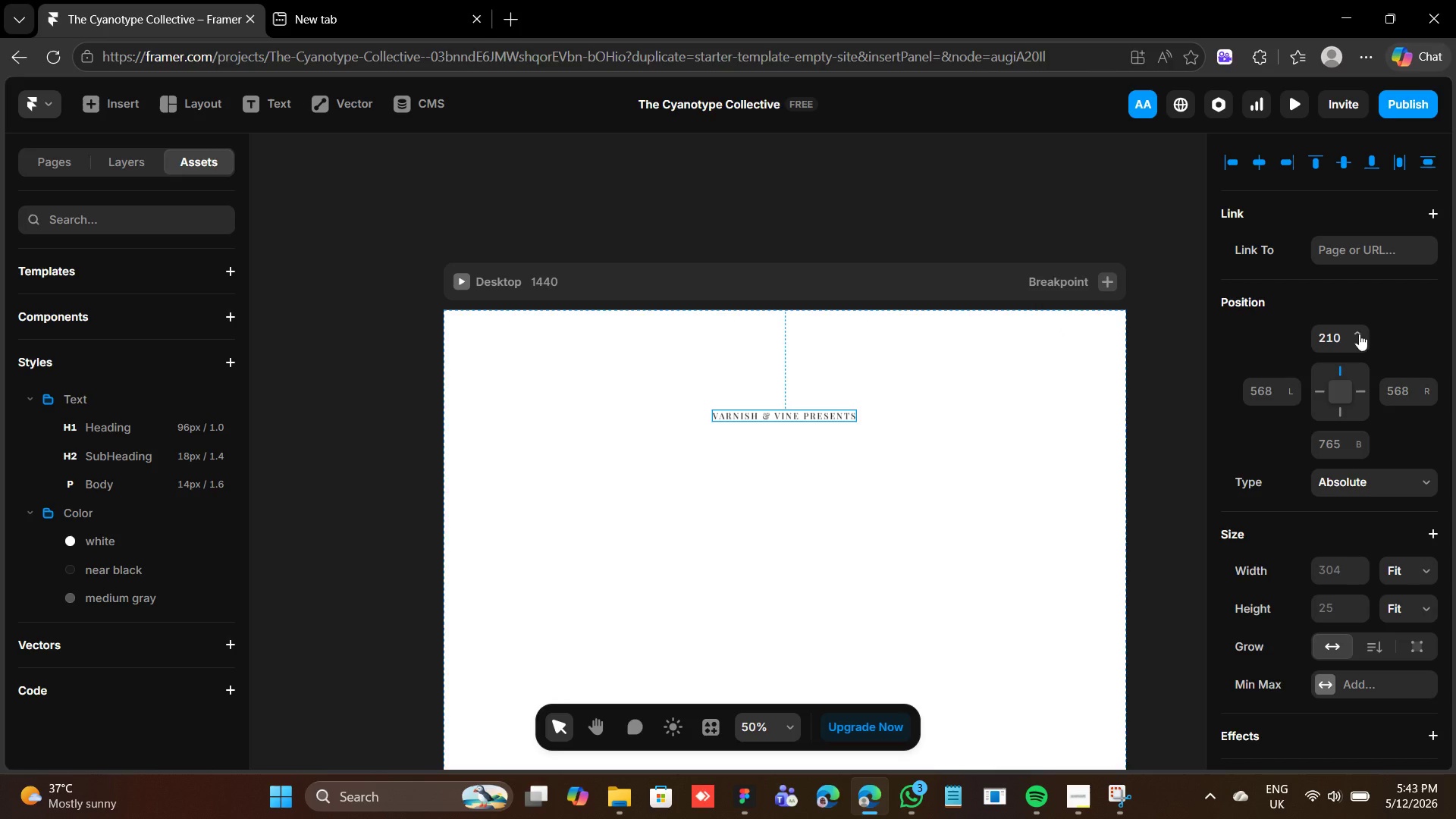 
wait(7.64)
 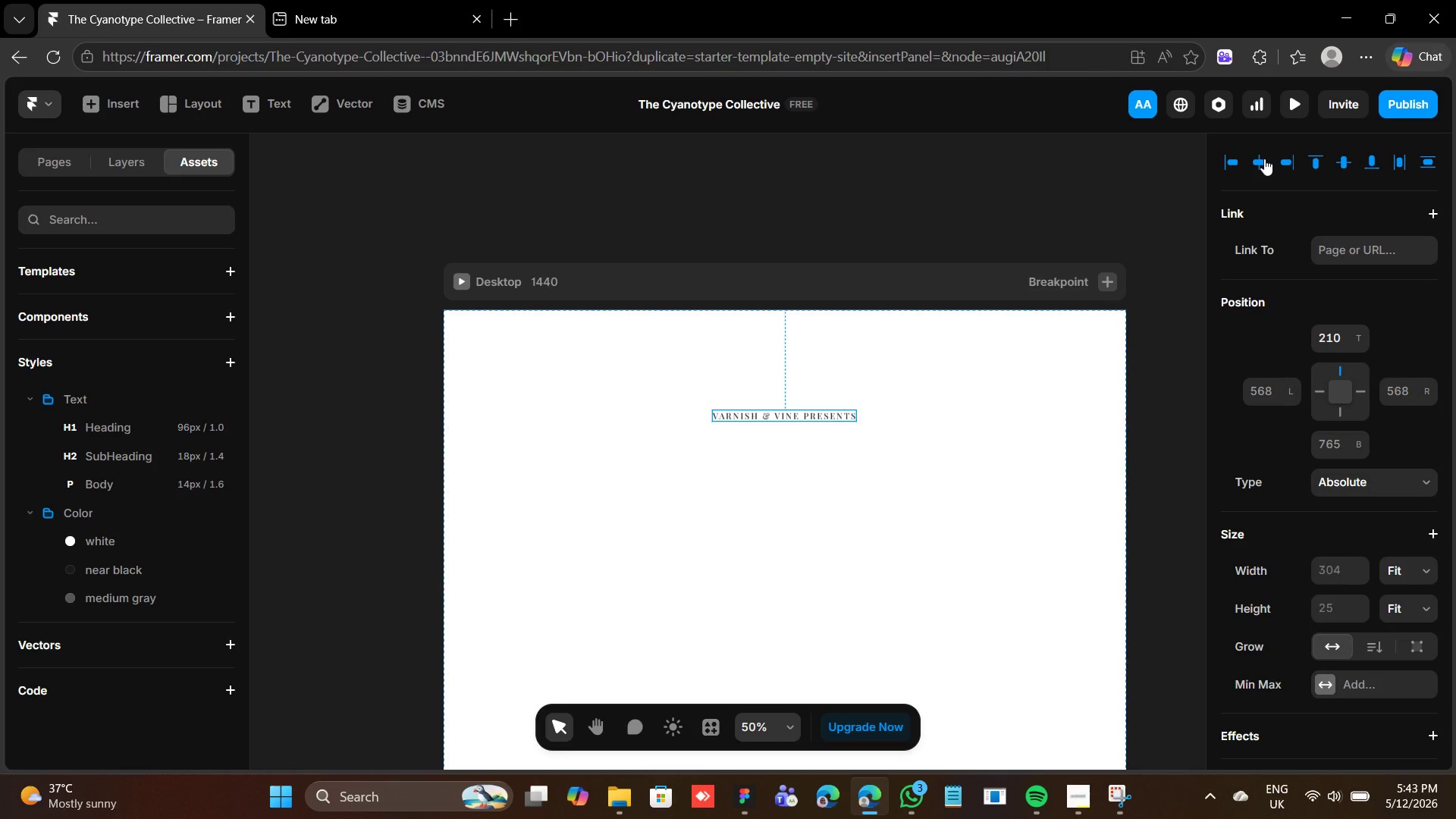 
left_click([1334, 337])
 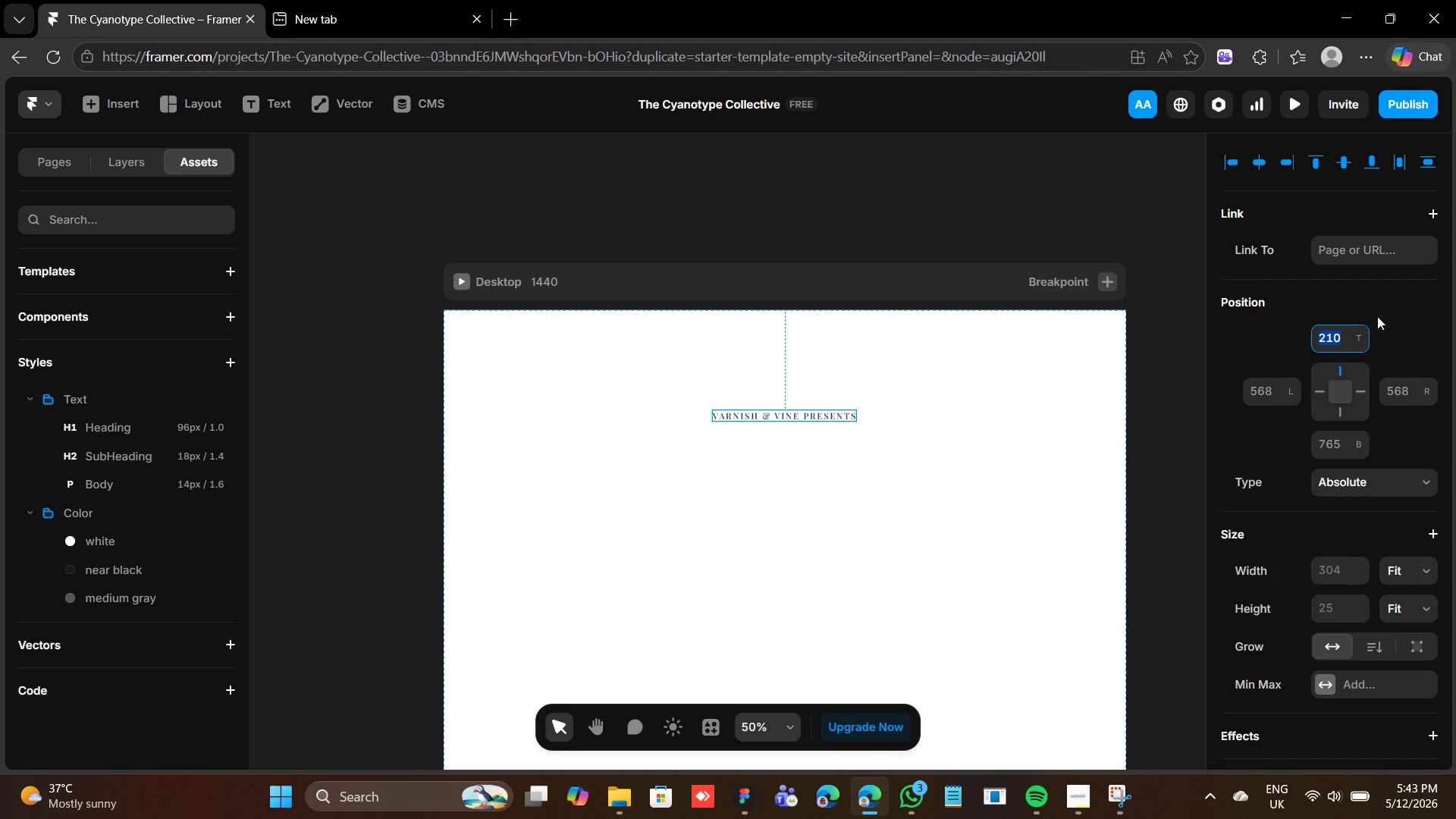 
type(180)
 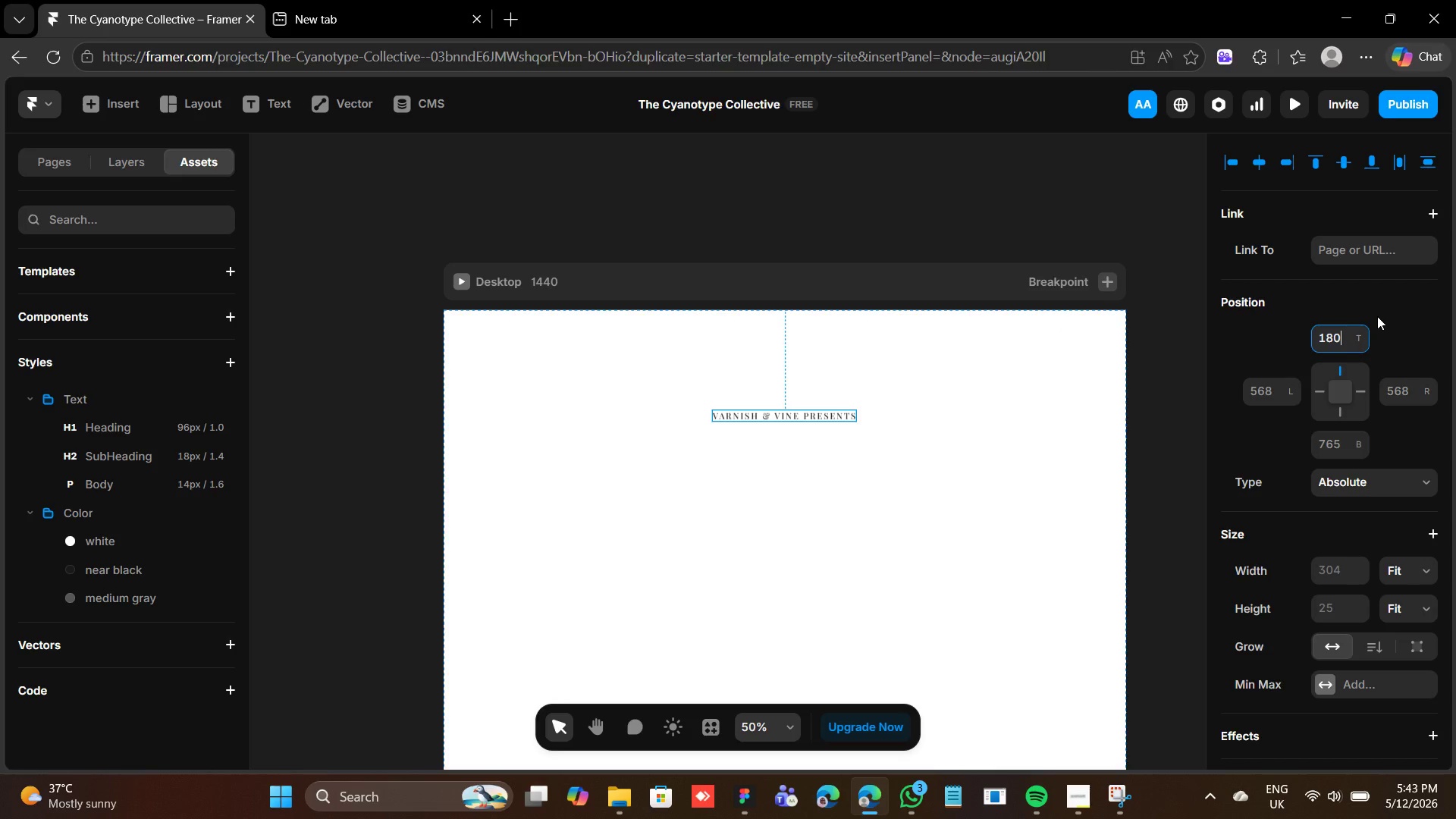 
key(Enter)
 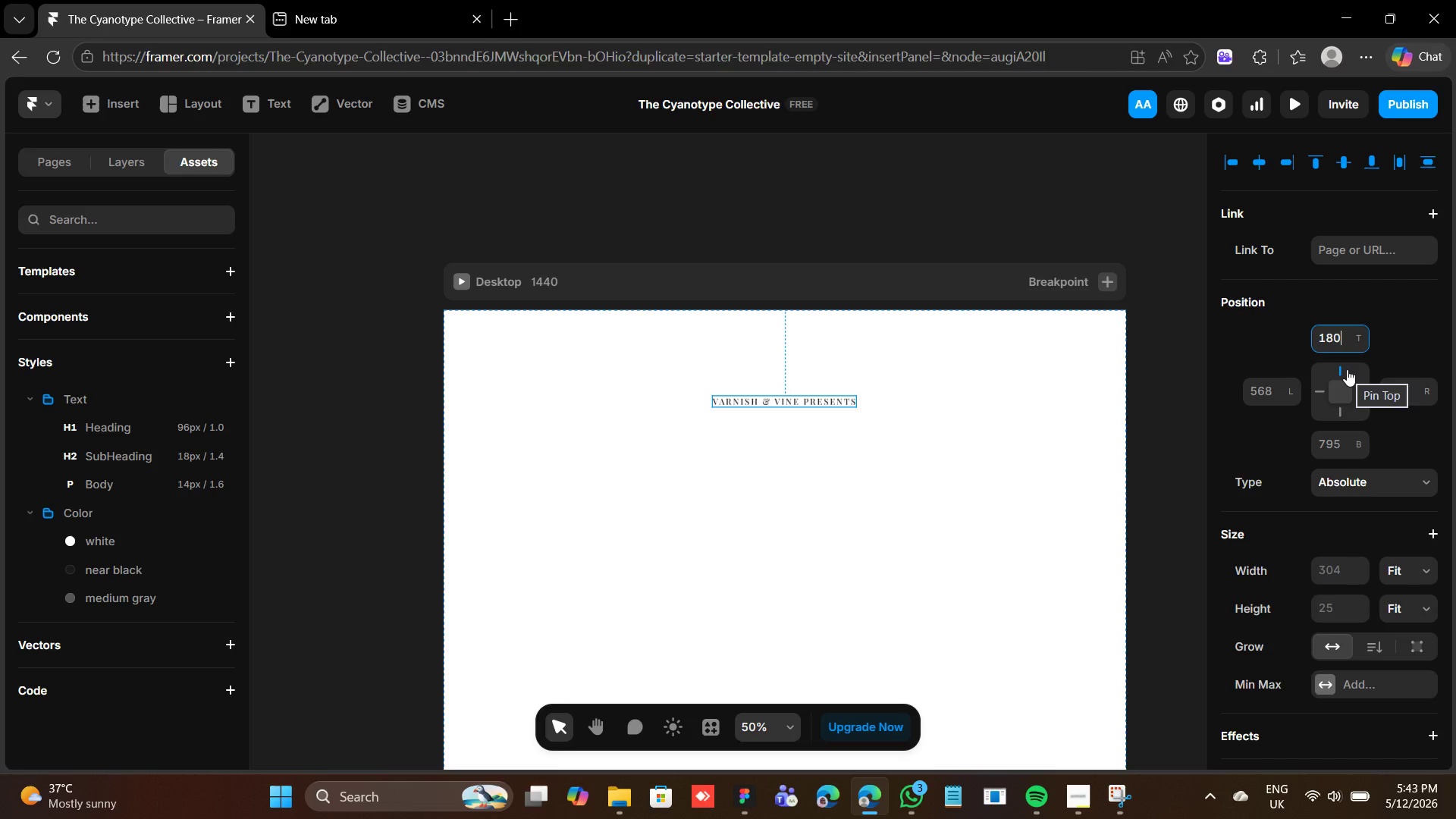 
wait(22.78)
 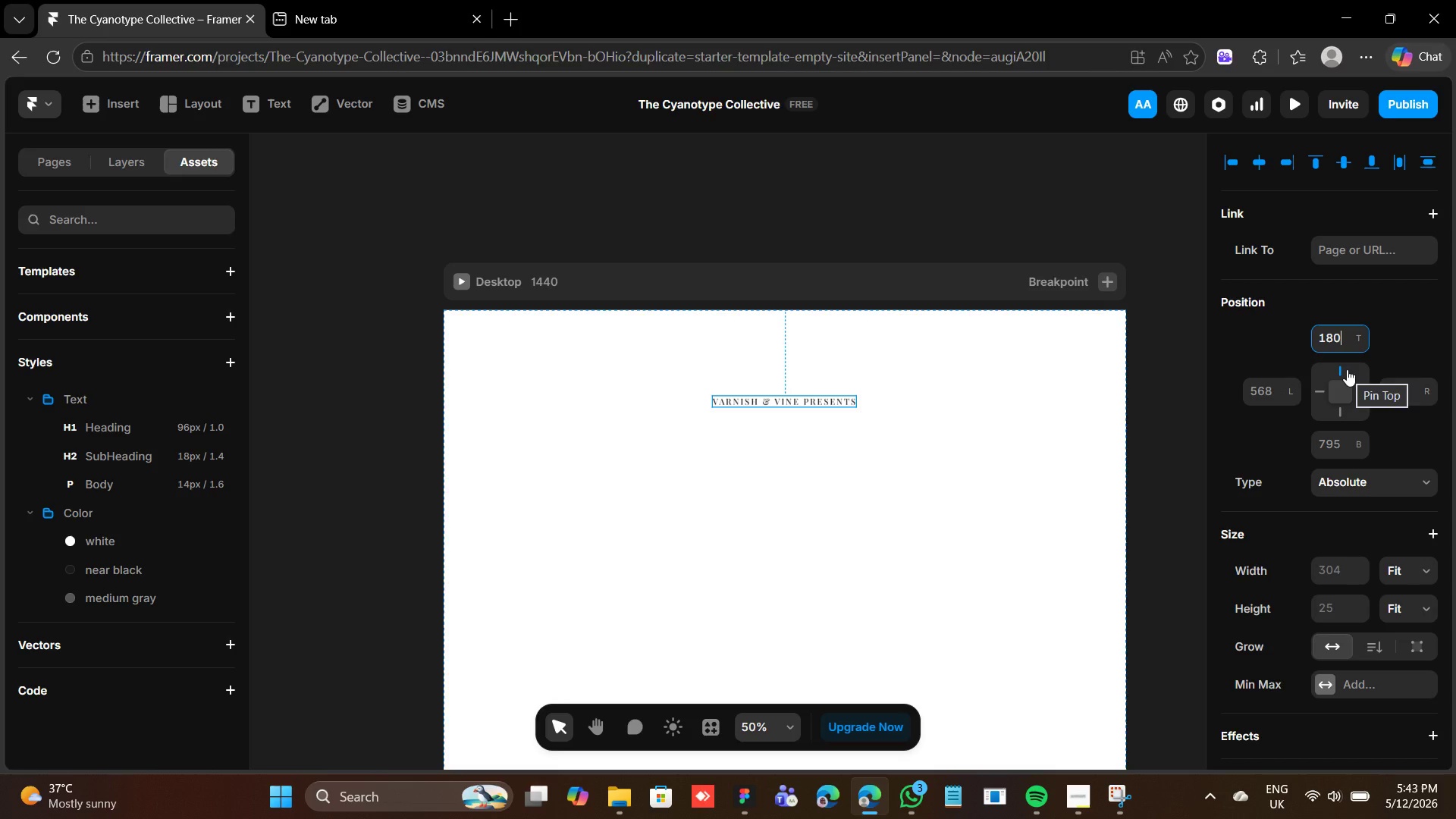 
left_click([130, 154])
 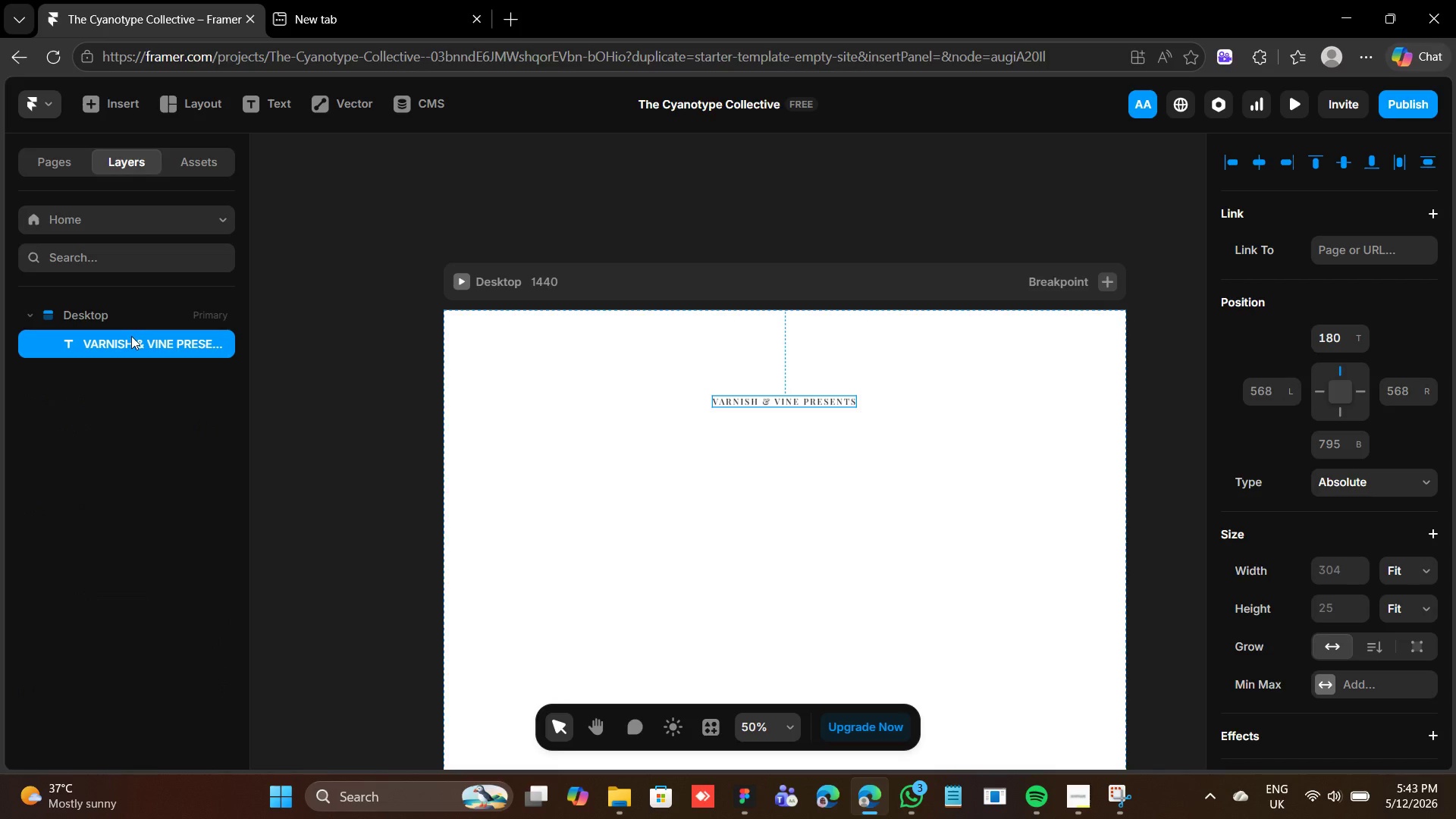 
left_click([132, 339])
 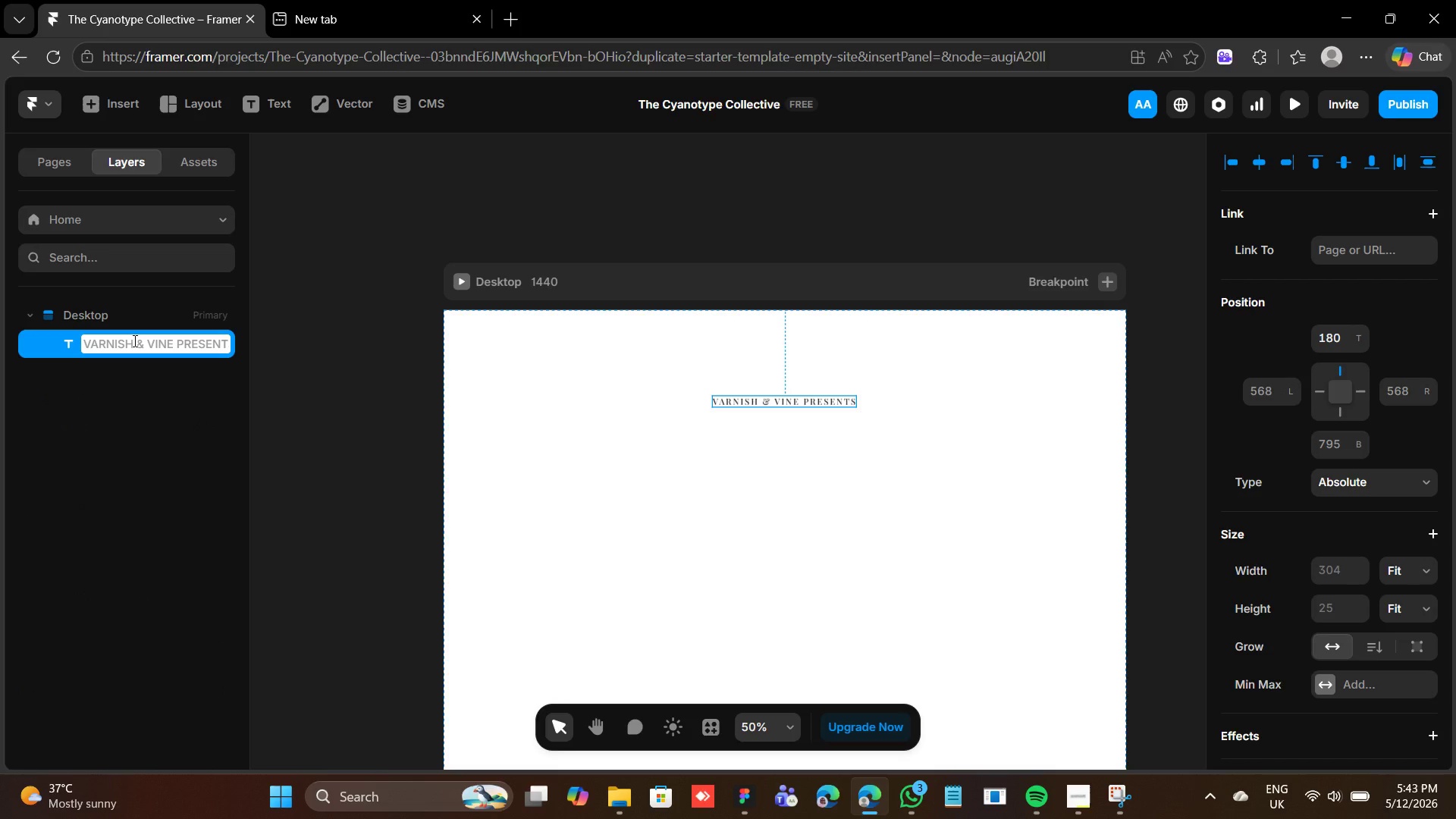 
type(lA)
key(Backspace)
key(Backspace)
key(Backspace)
type(Label - Presenter)
 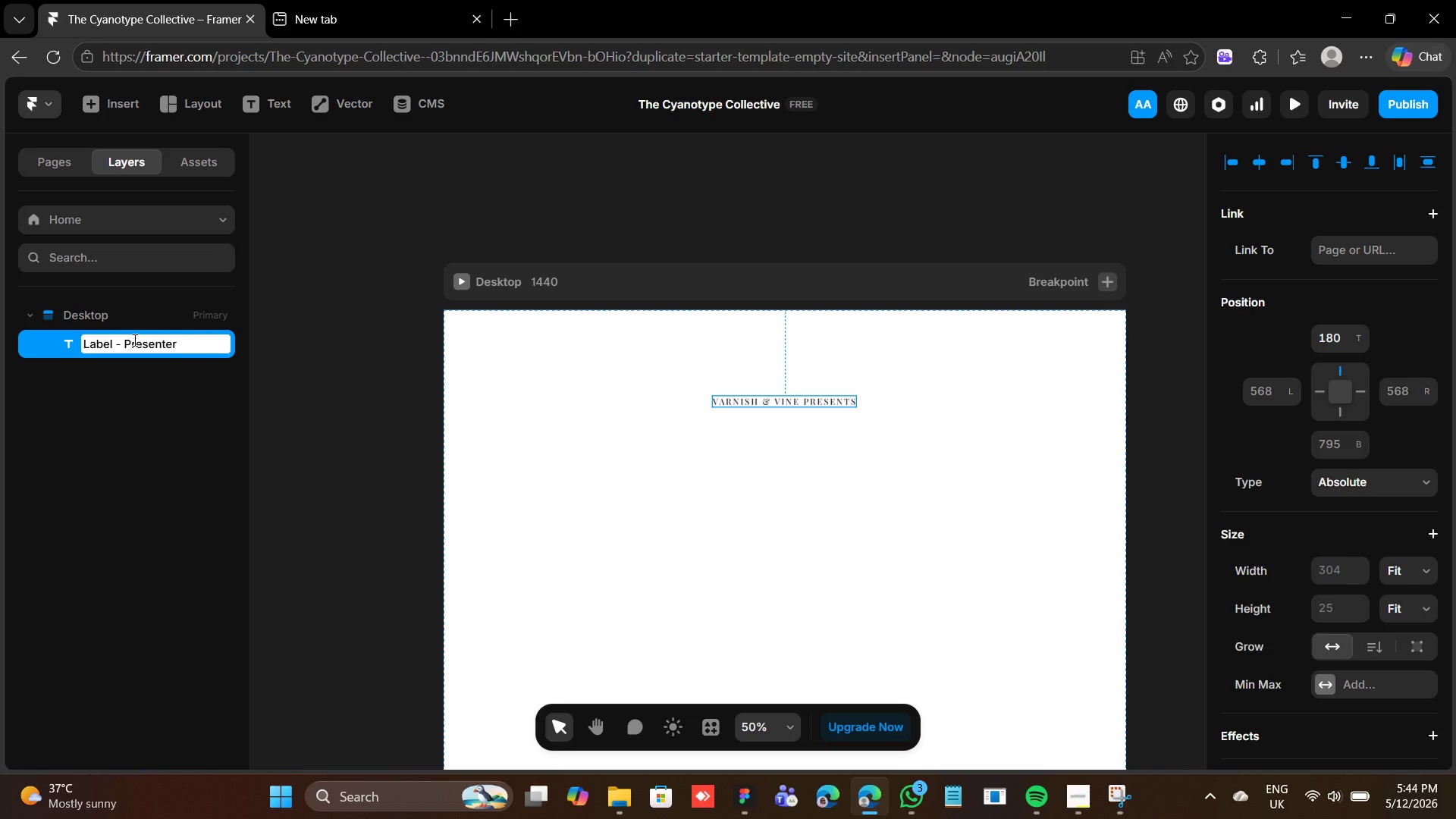 
key(Enter)
 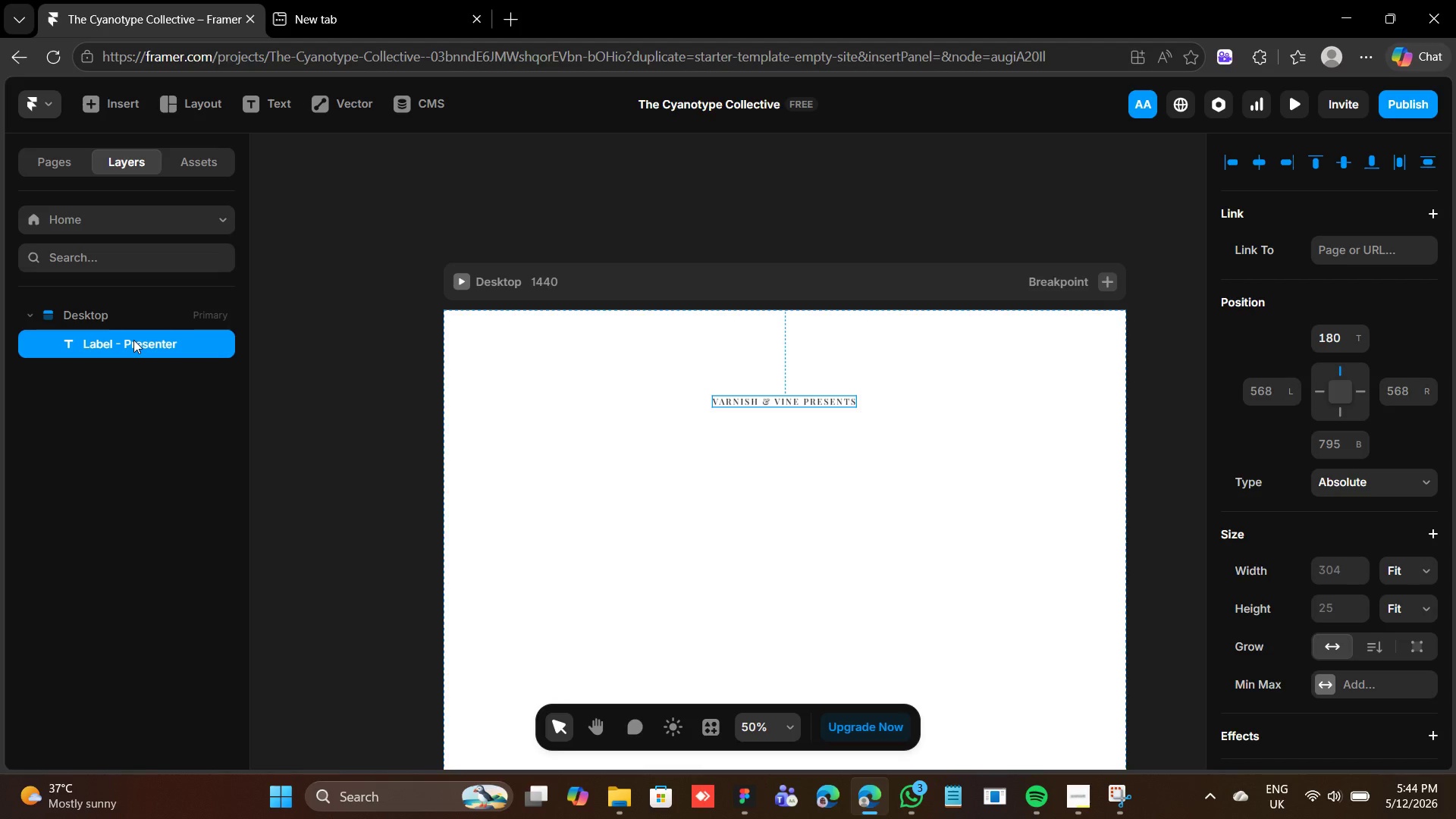 
wait(46.77)
 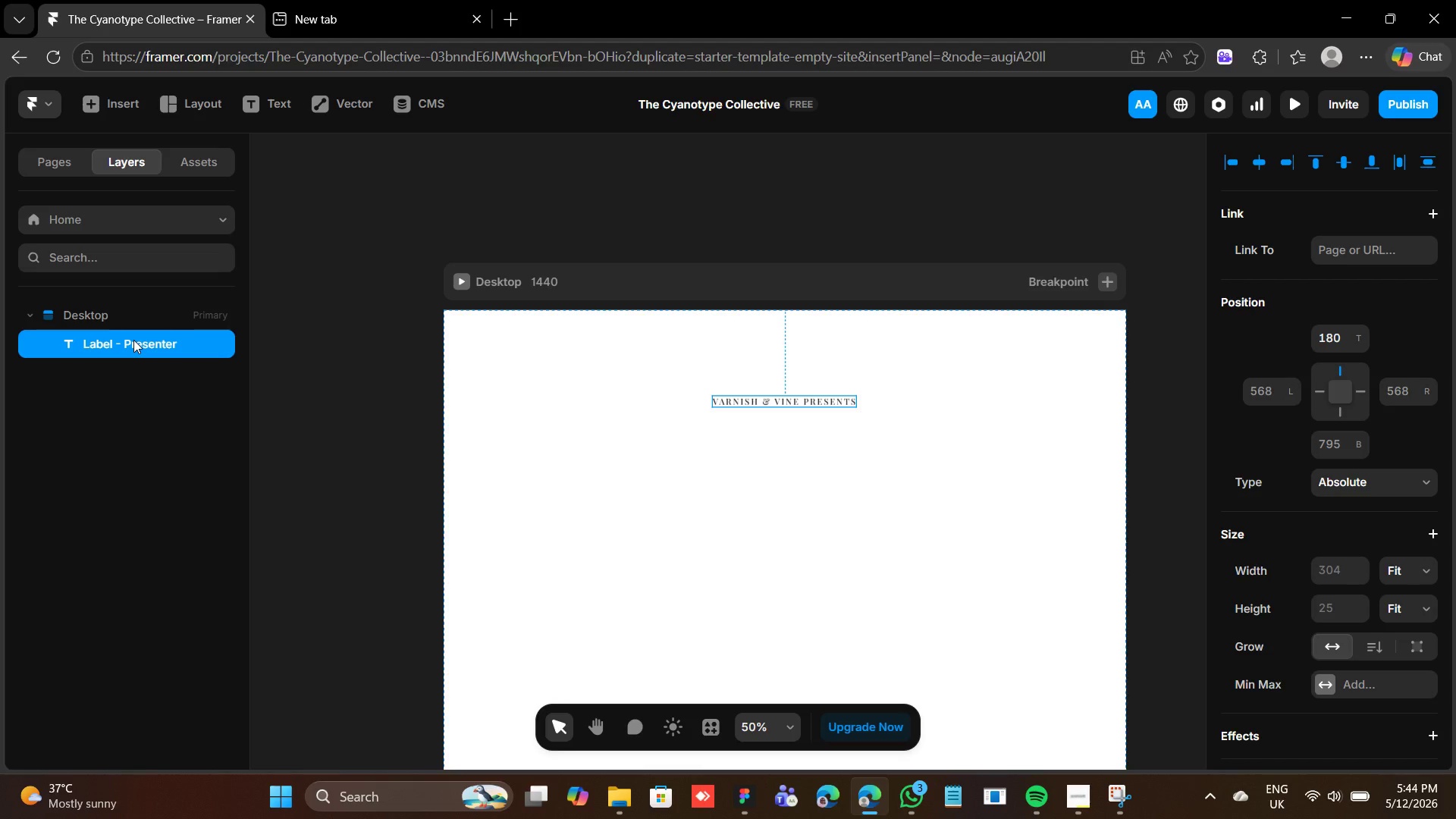 
left_click([752, 454])
 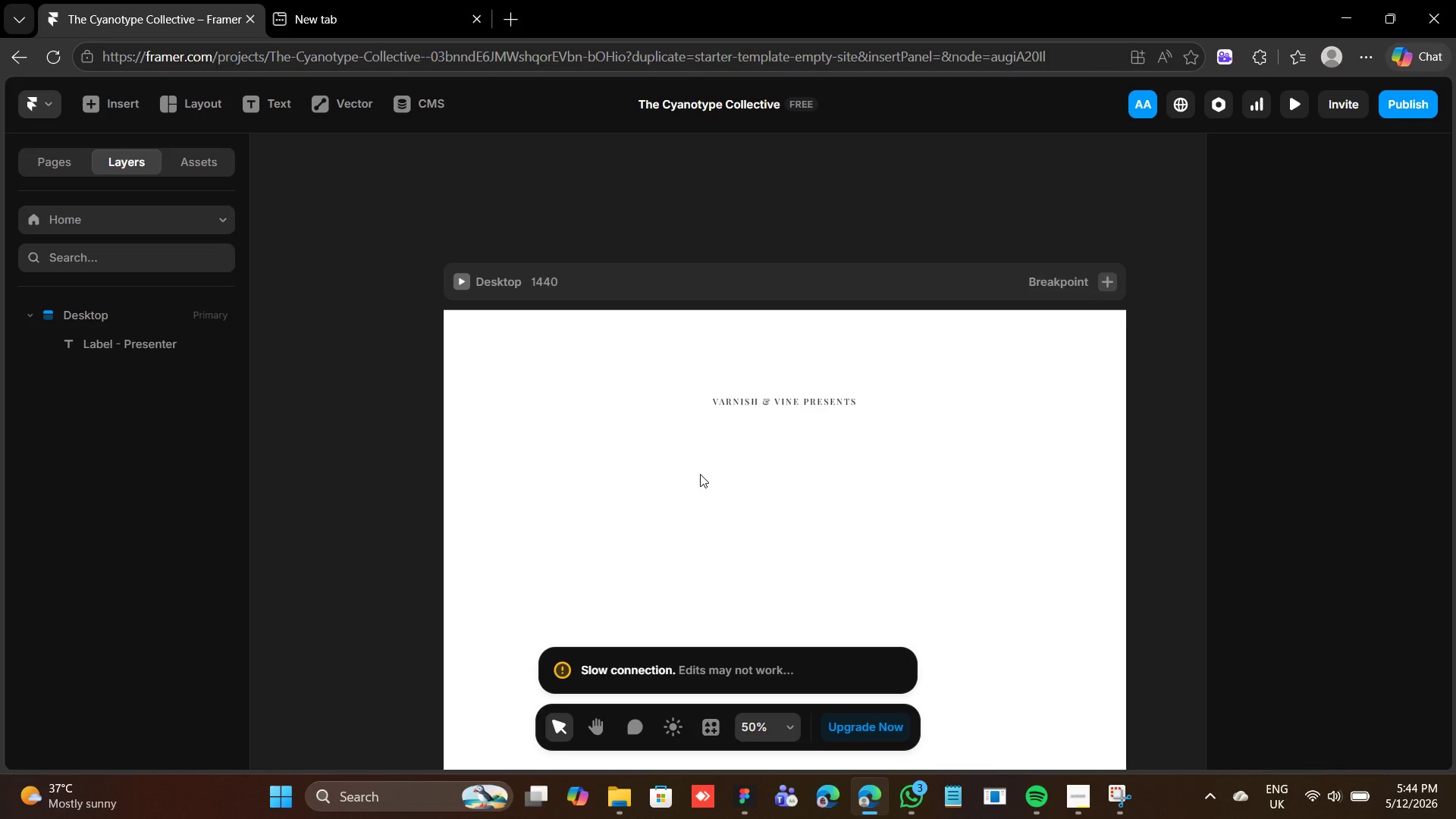 
key(T)
 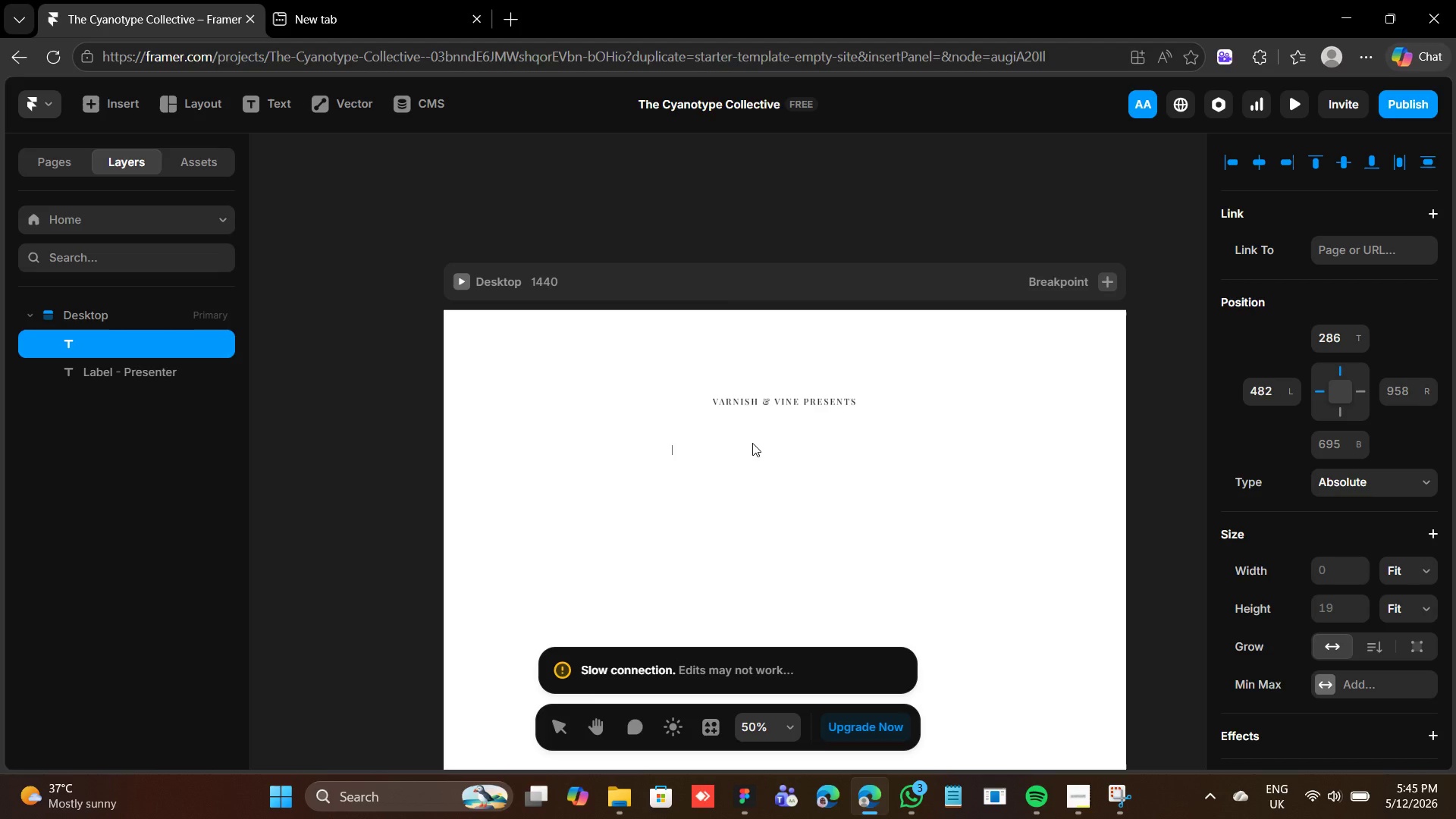 
wait(6.97)
 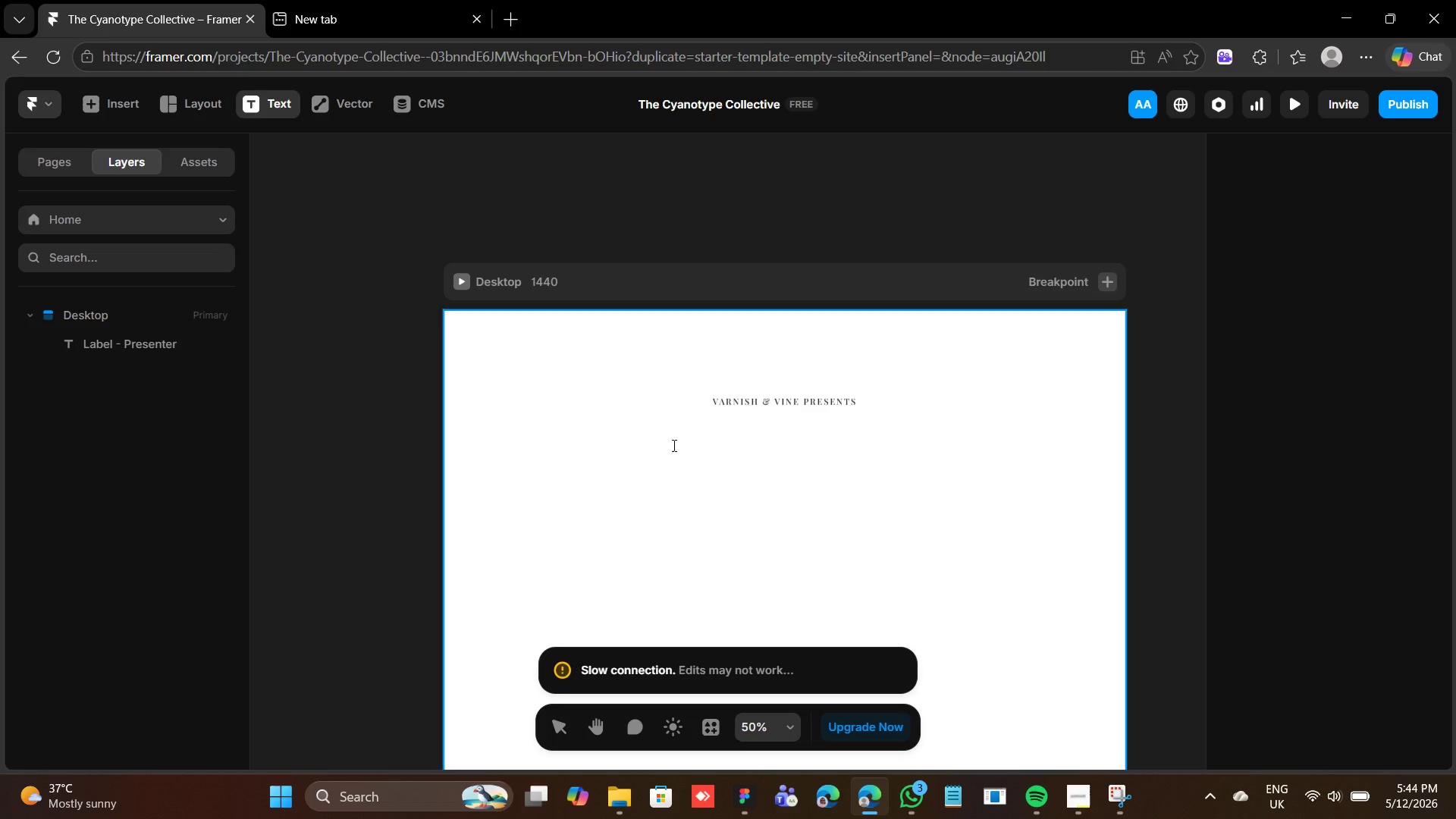 
type(The C)
 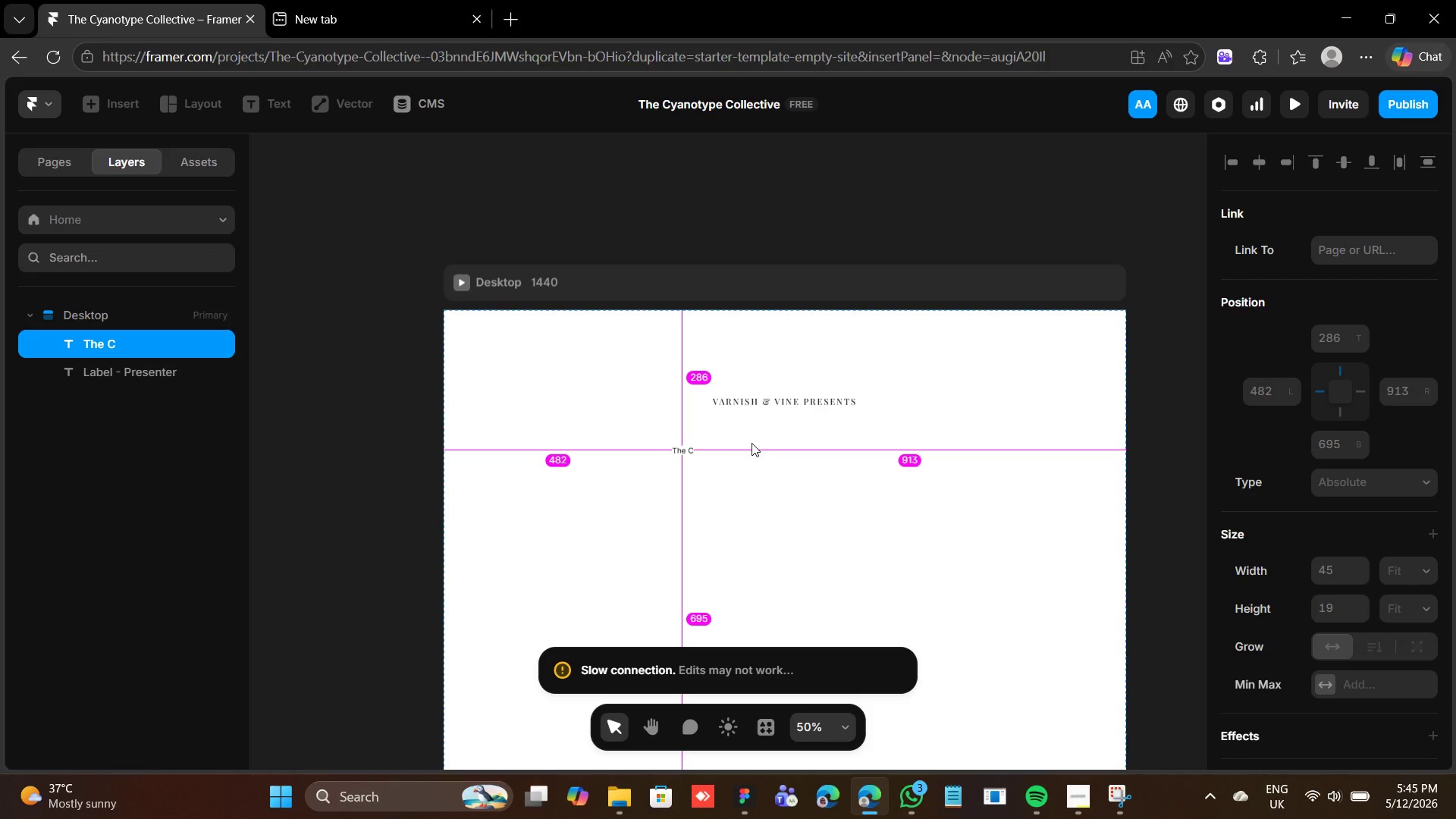 
key(Y)
 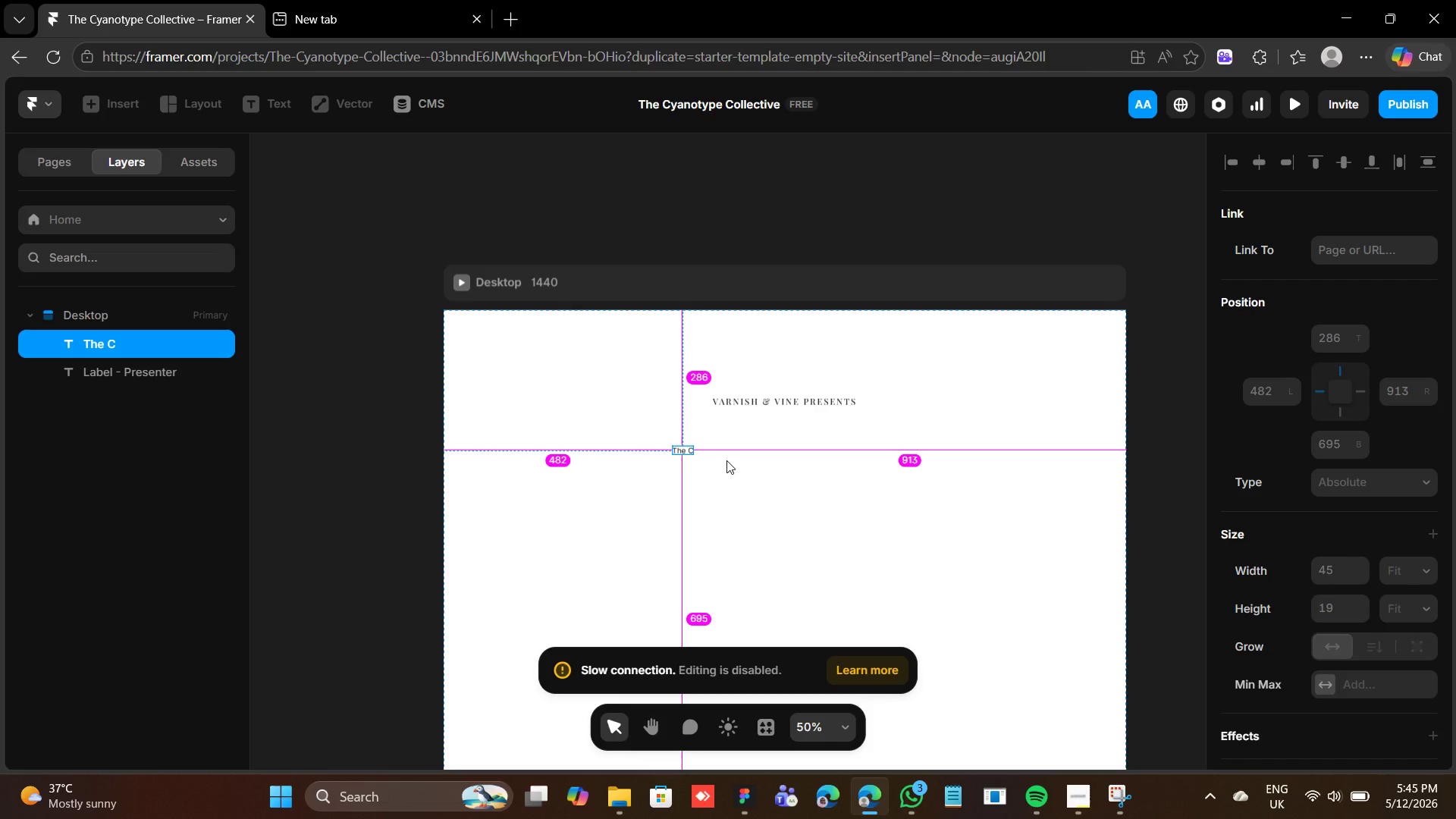 
wait(6.75)
 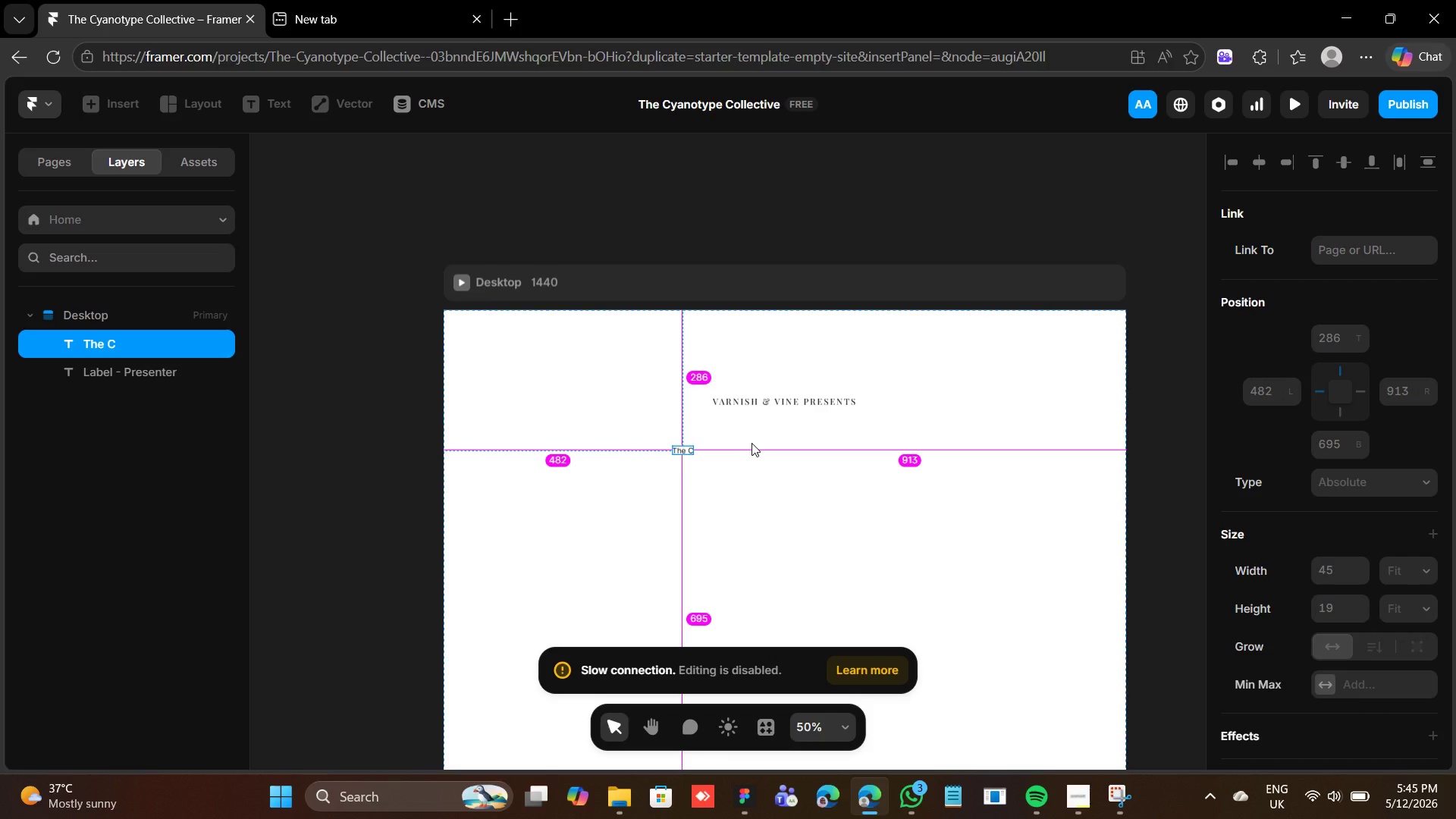 
left_click([1072, 805])